 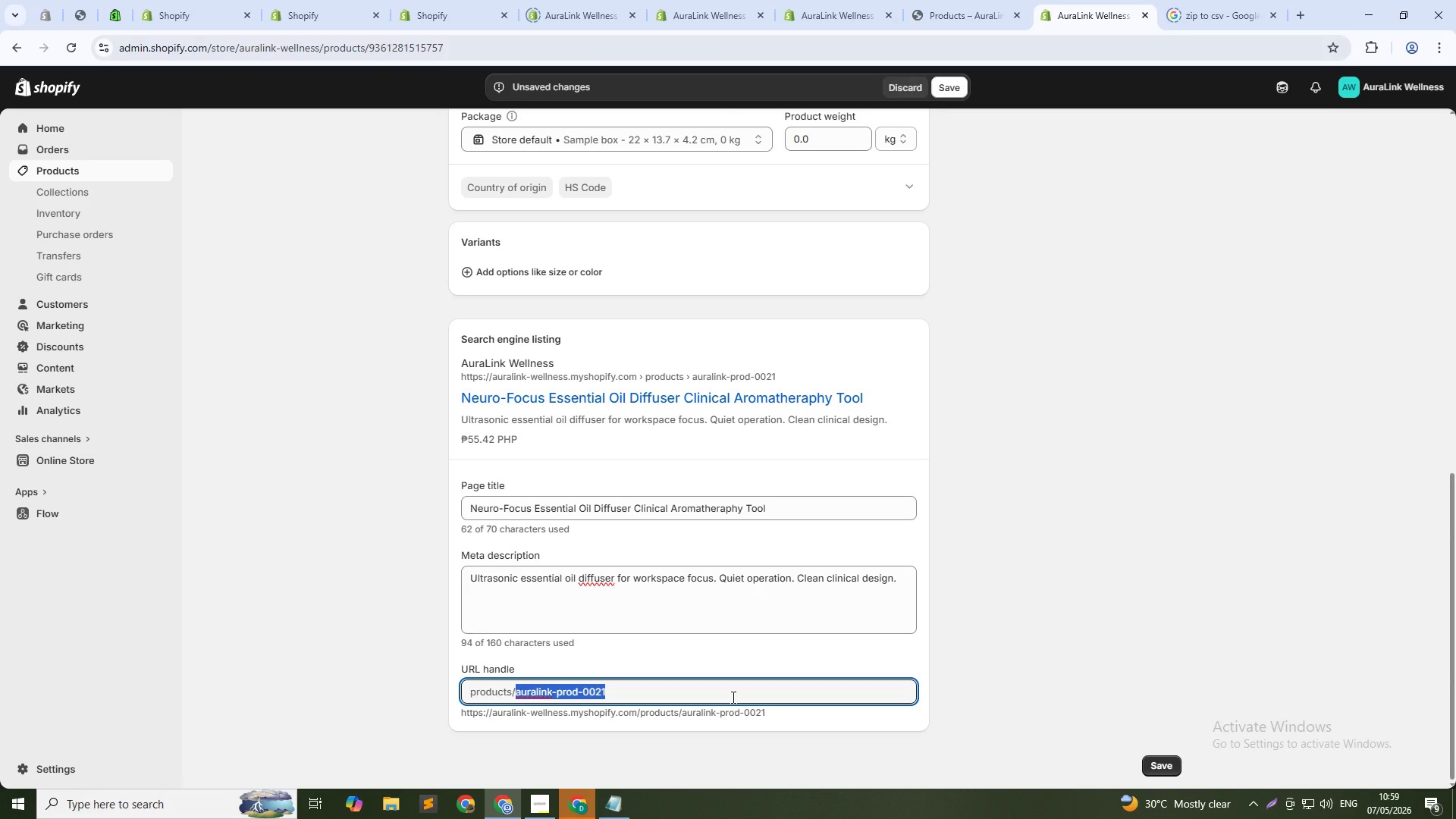 
left_click([642, 690])
 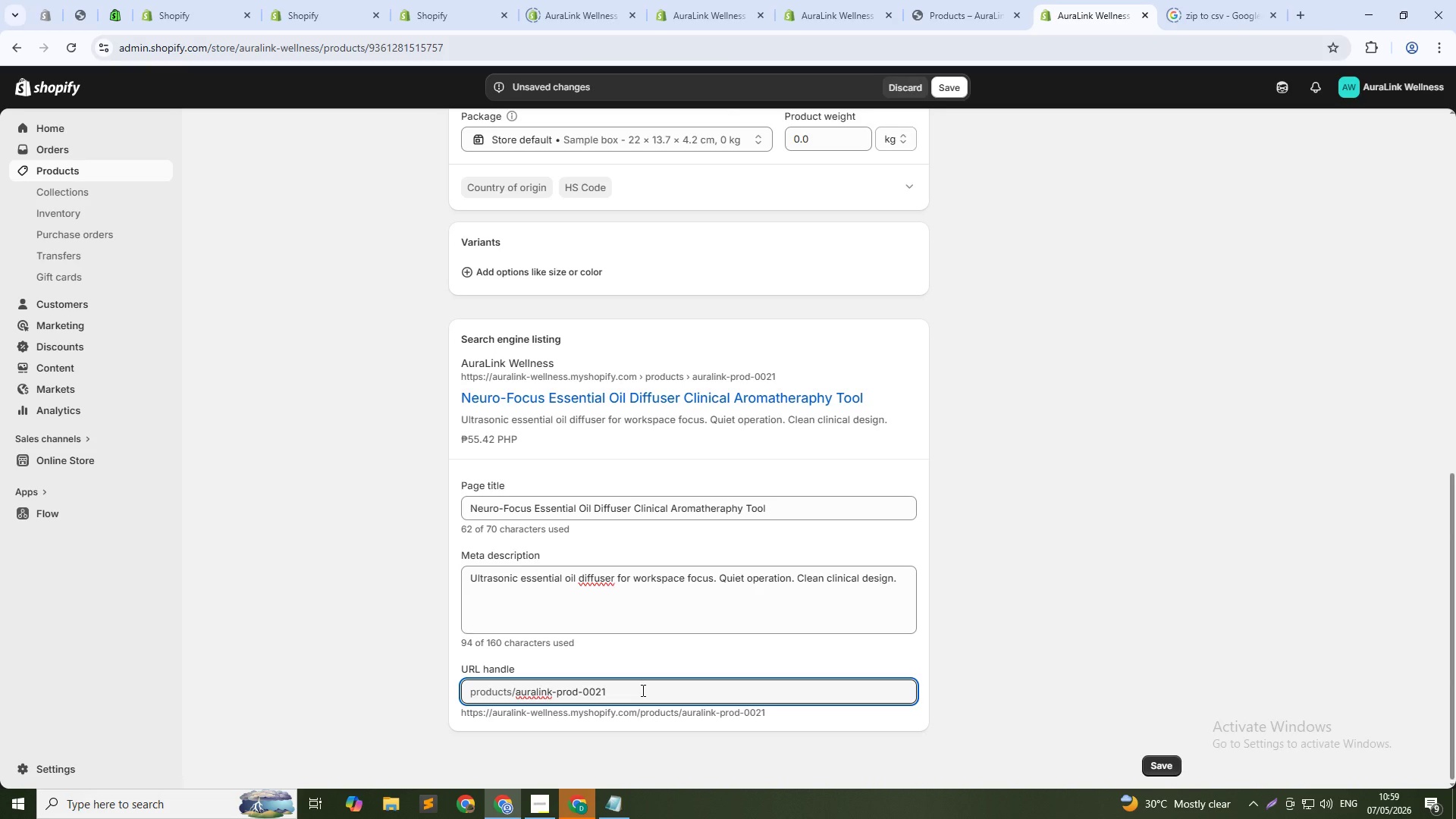 
scroll: coordinate [642, 690], scroll_direction: down, amount: 4.0
 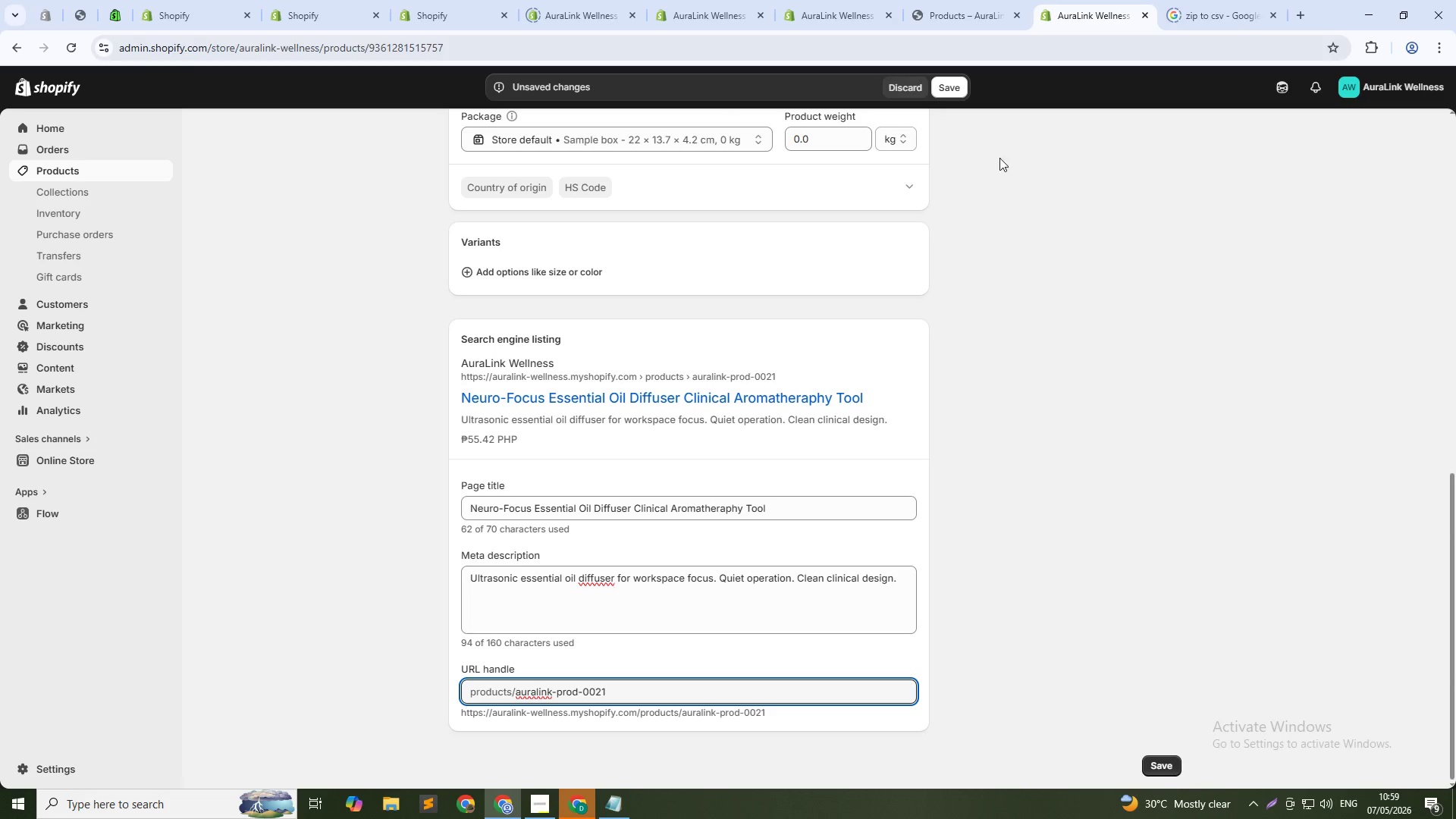 
scroll: coordinate [773, 348], scroll_direction: up, amount: 9.0
 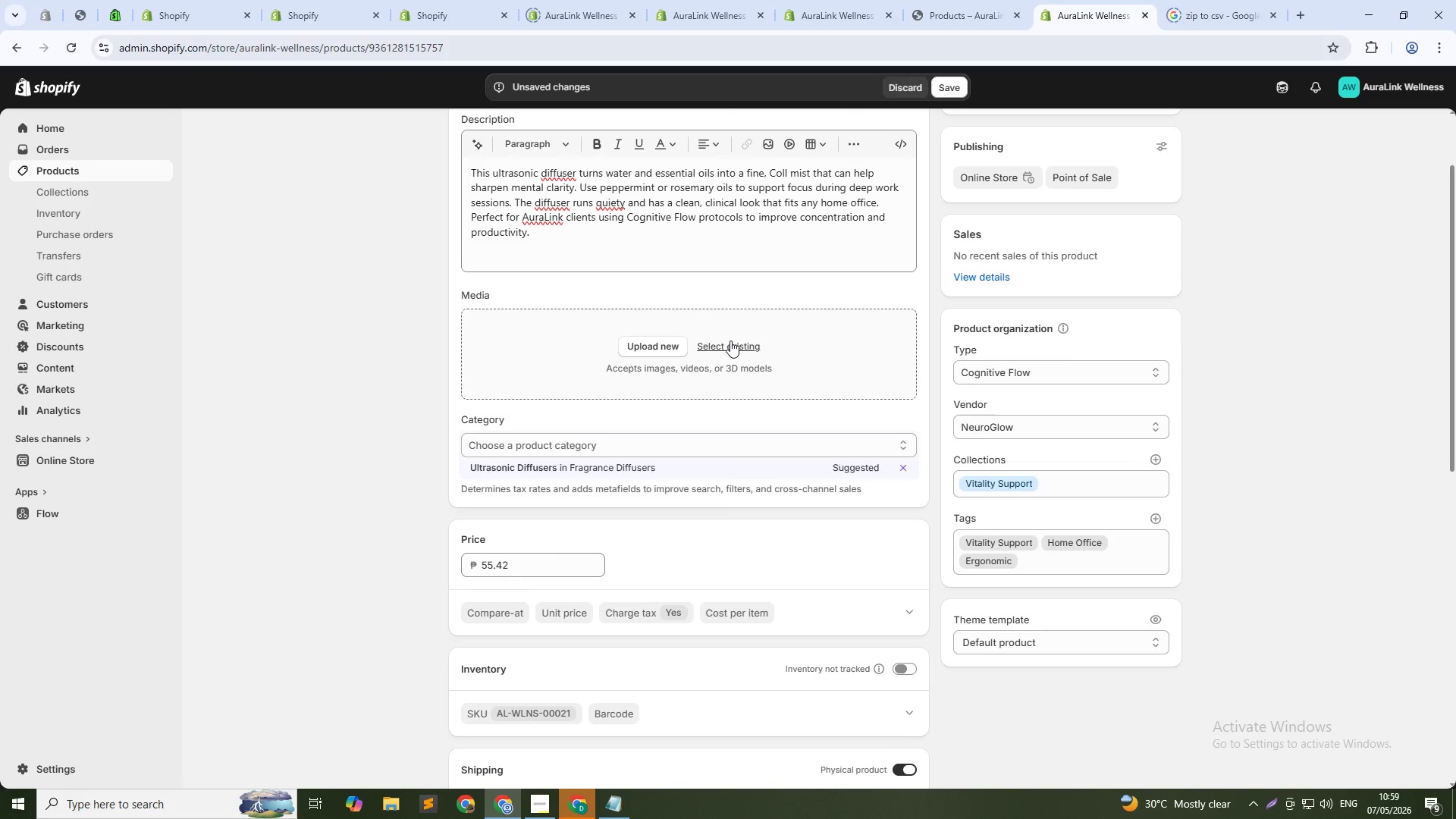 
left_click([730, 342])
 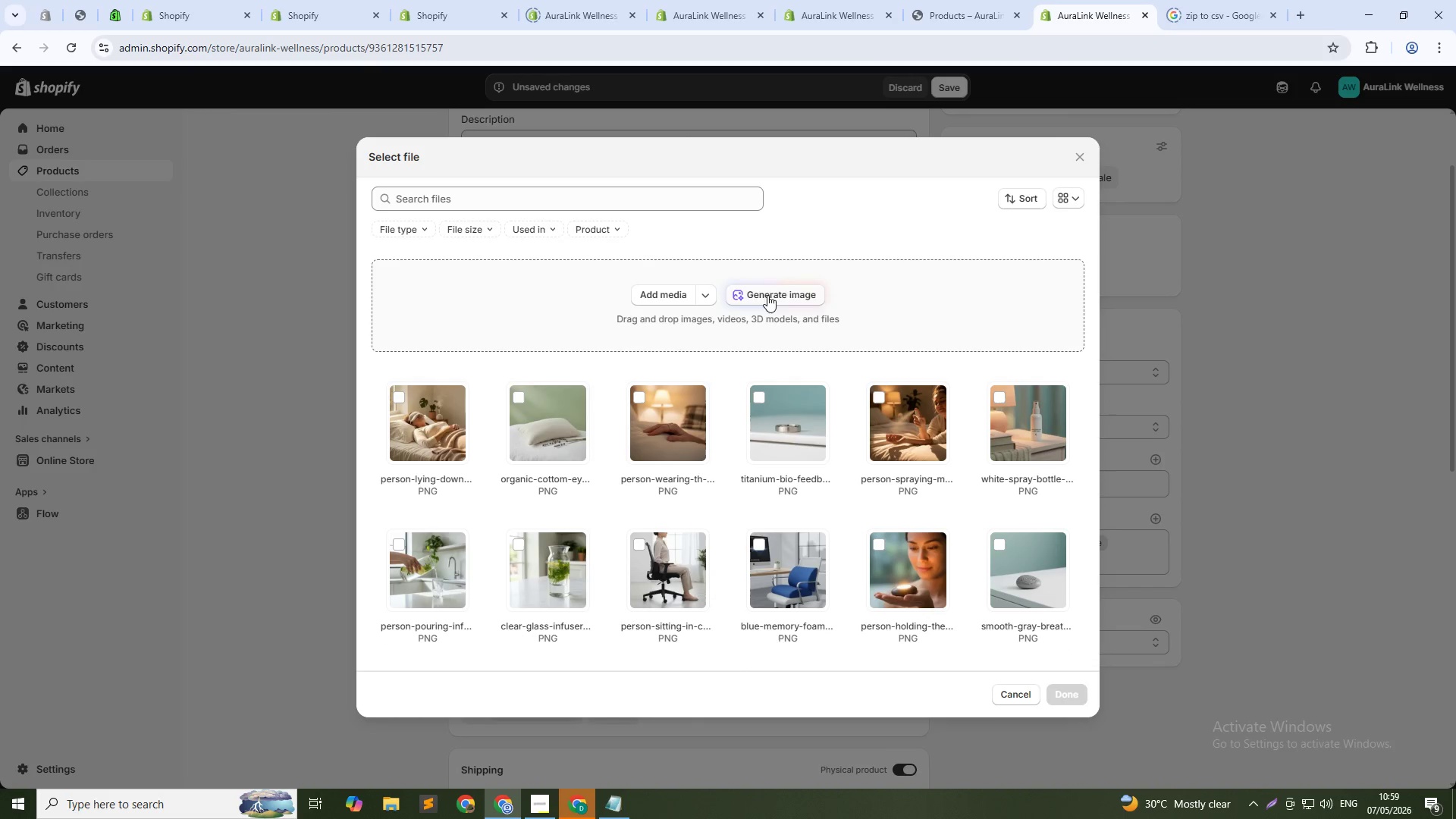 
wait(5.52)
 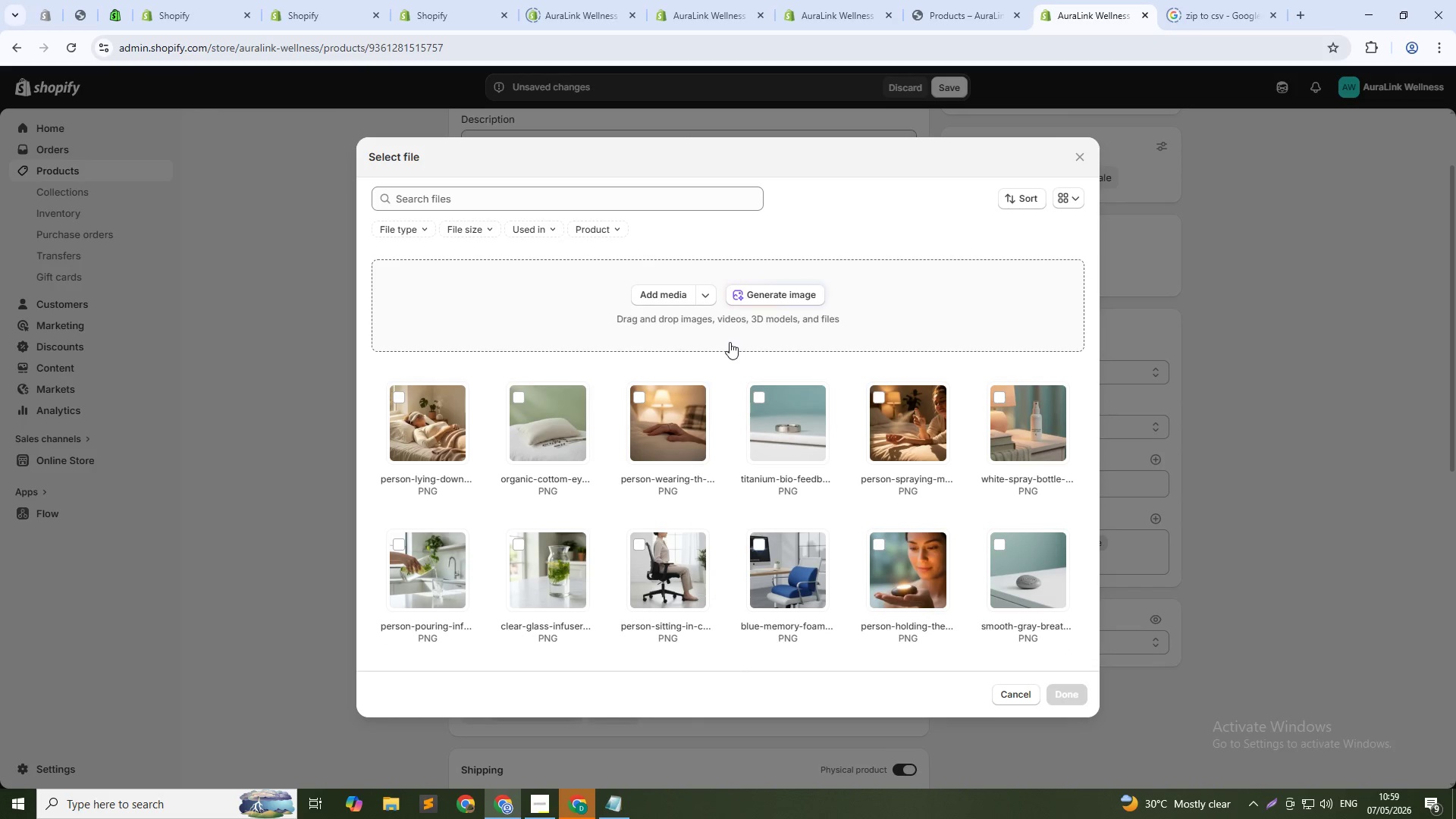 
type(White ultrssonic diffuser on a wooden desk. soft rising. saga green ofi)
key(Backspace)
type(fice background clean aesthetic. 1:1 squre)
 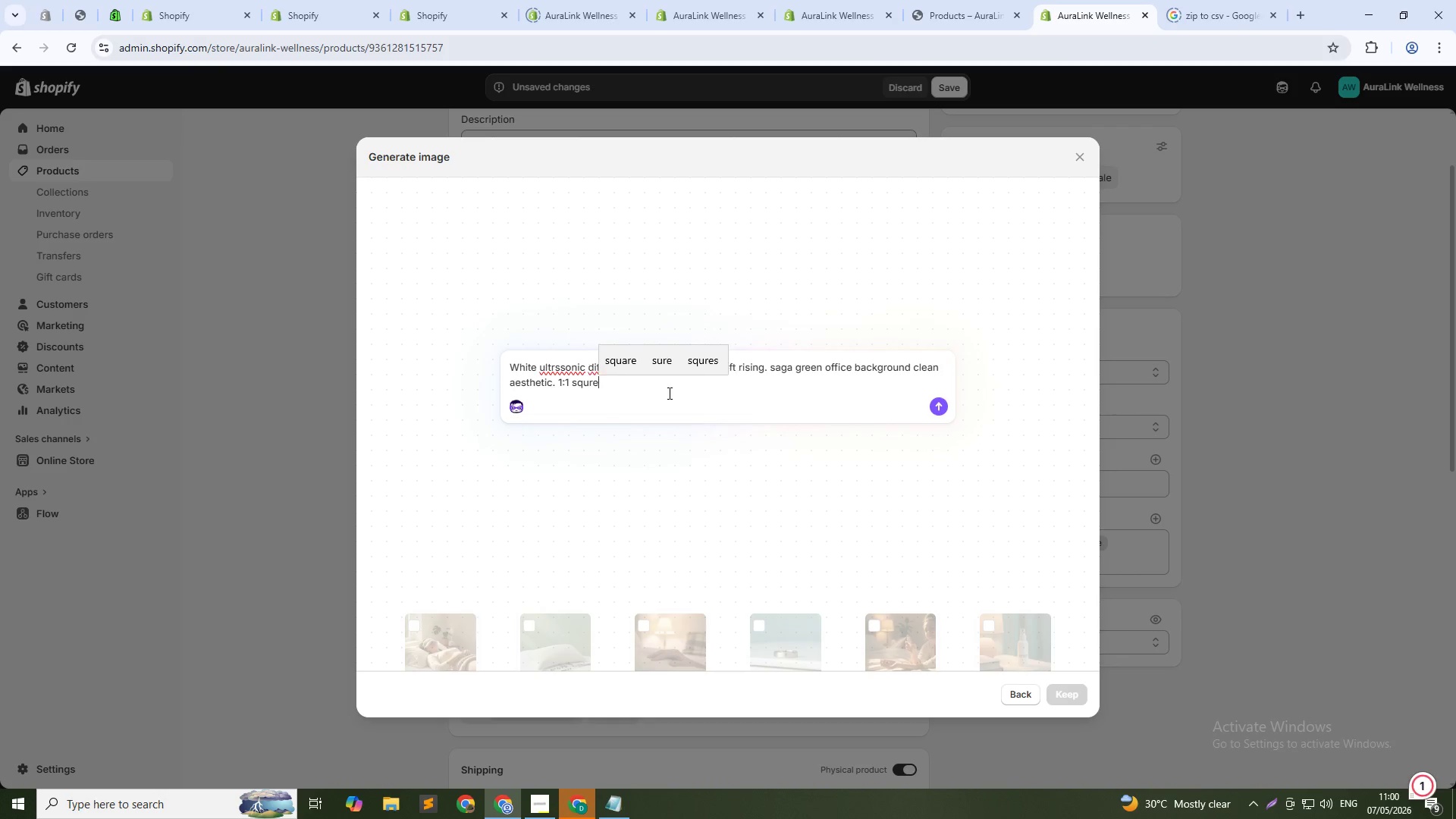 
key(Enter)
 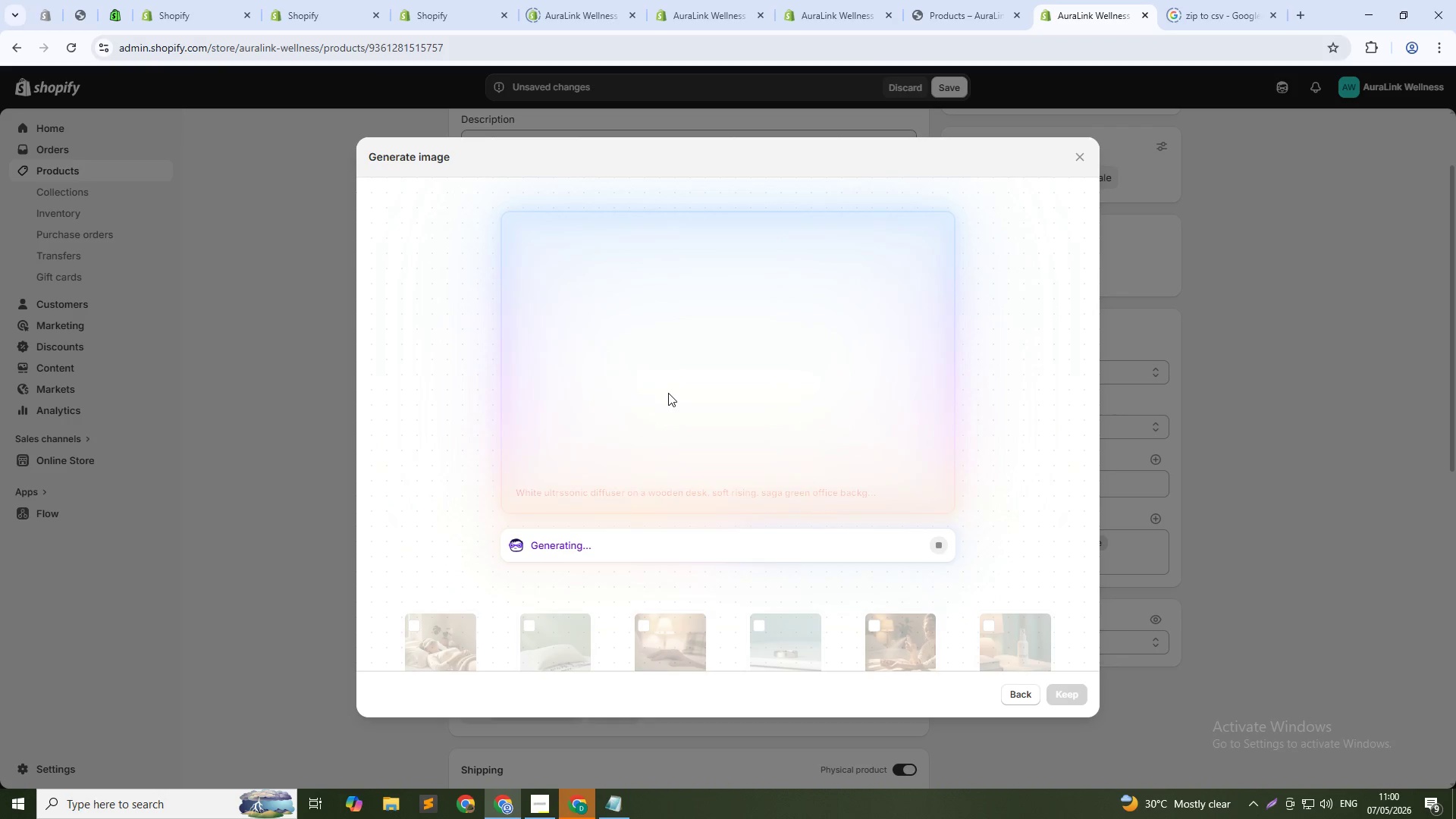 
wait(22.66)
 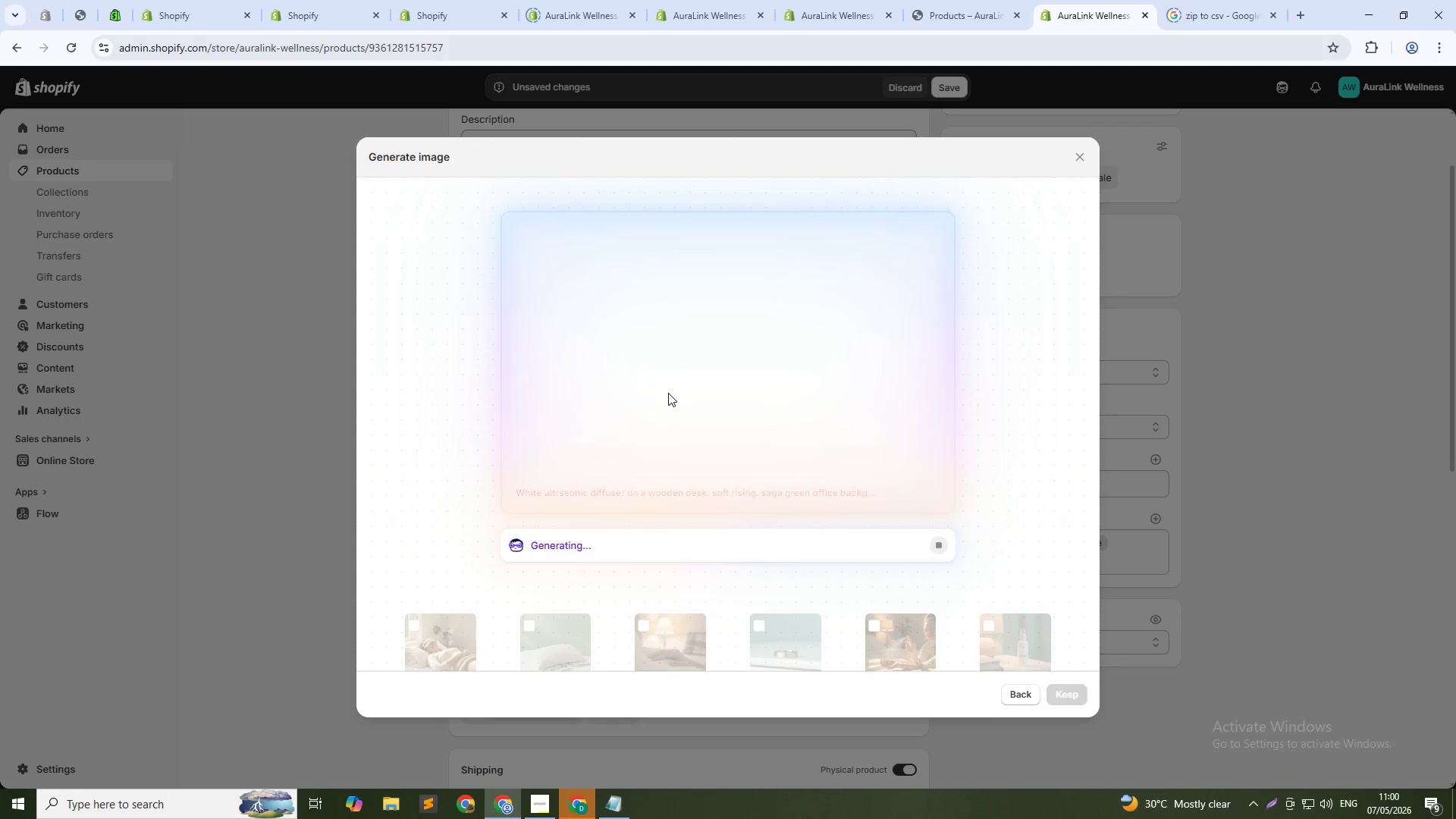 
left_click([1062, 698])
 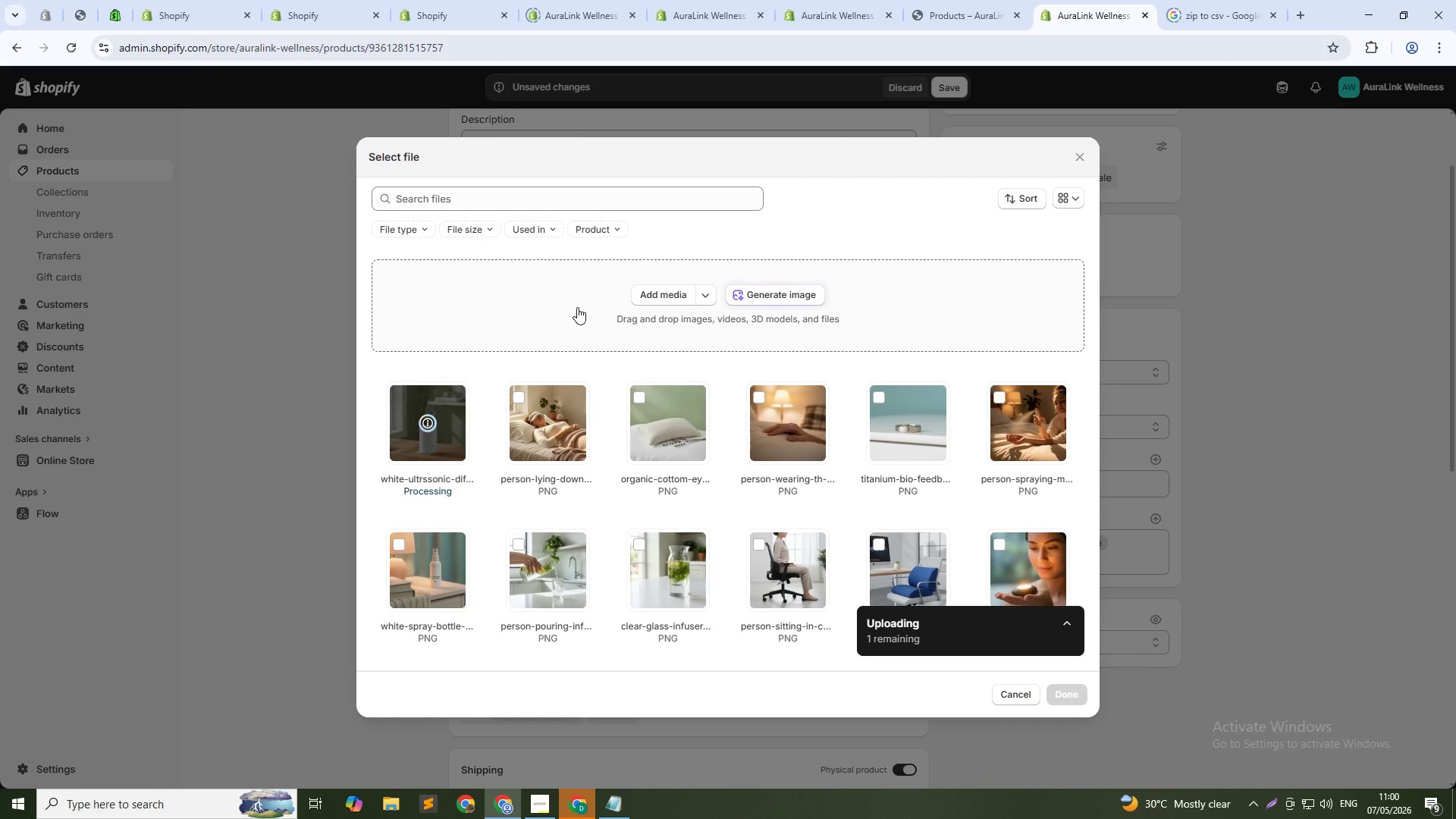 
left_click([766, 293])
 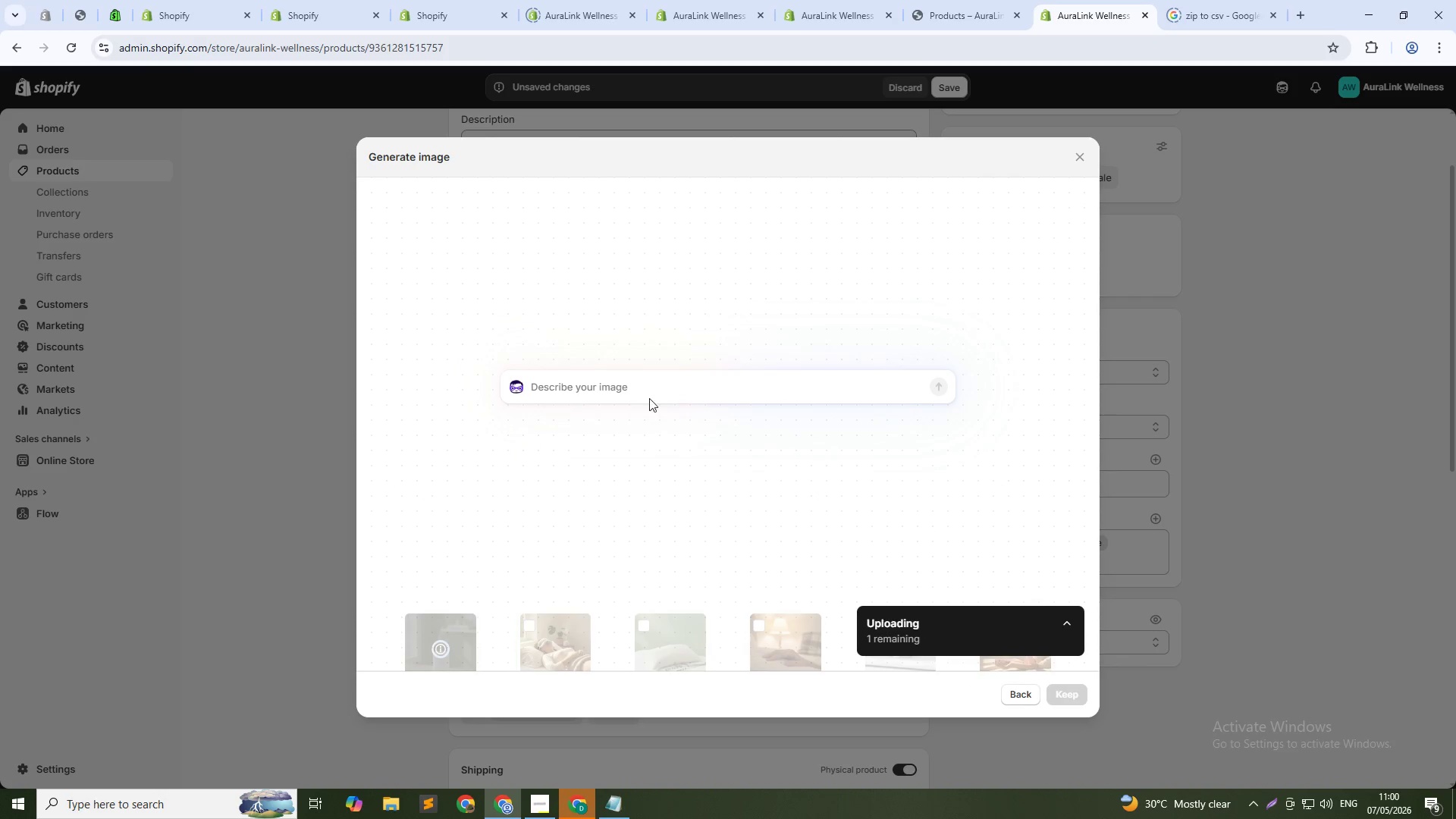 
hold_key(key=CapsLock, duration=0.42)
 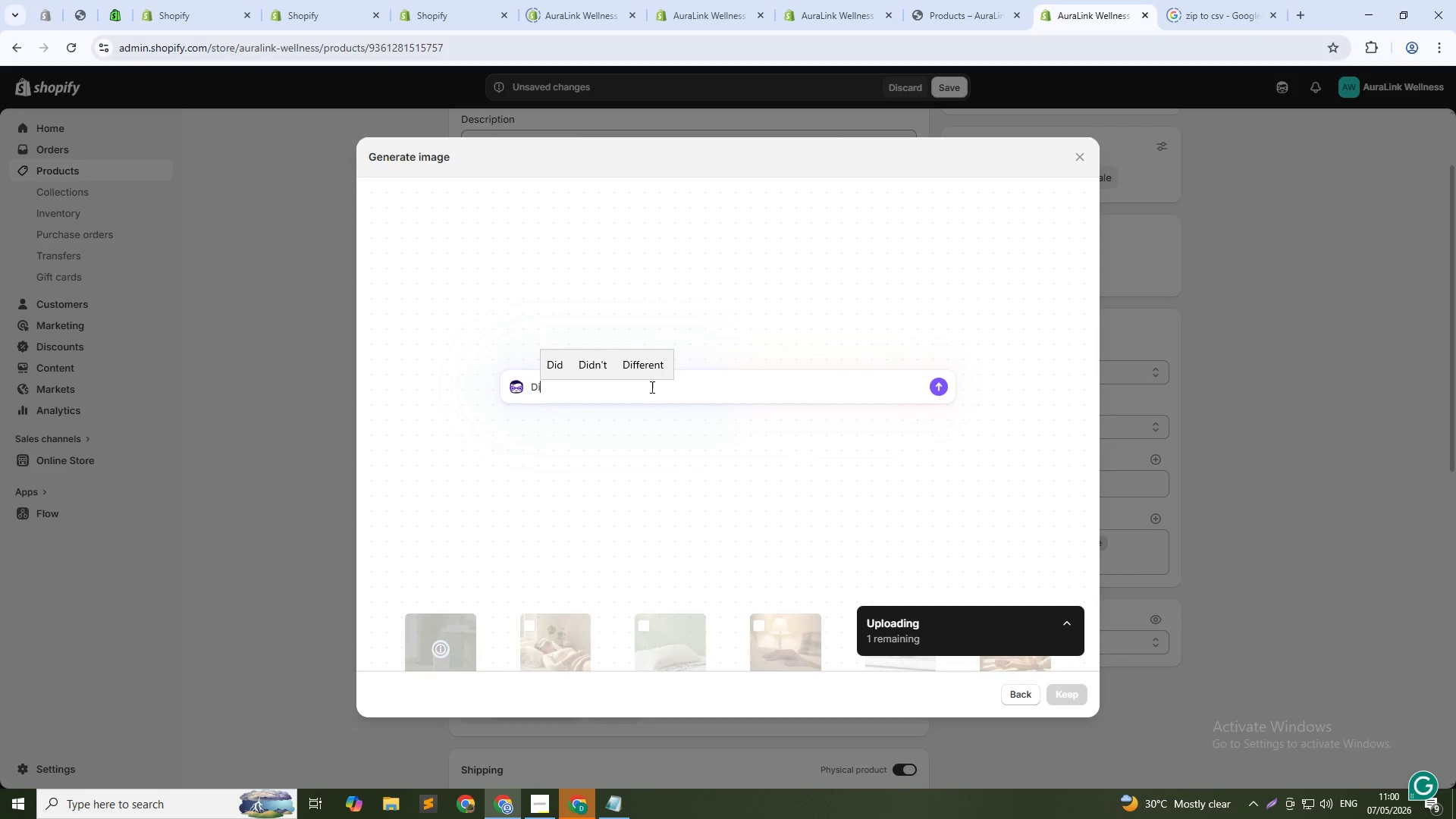 
type(Diffuser on desk beside a laptop soft natural light produc)
key(Backspace)
key(Backspace)
key(Backspace)
 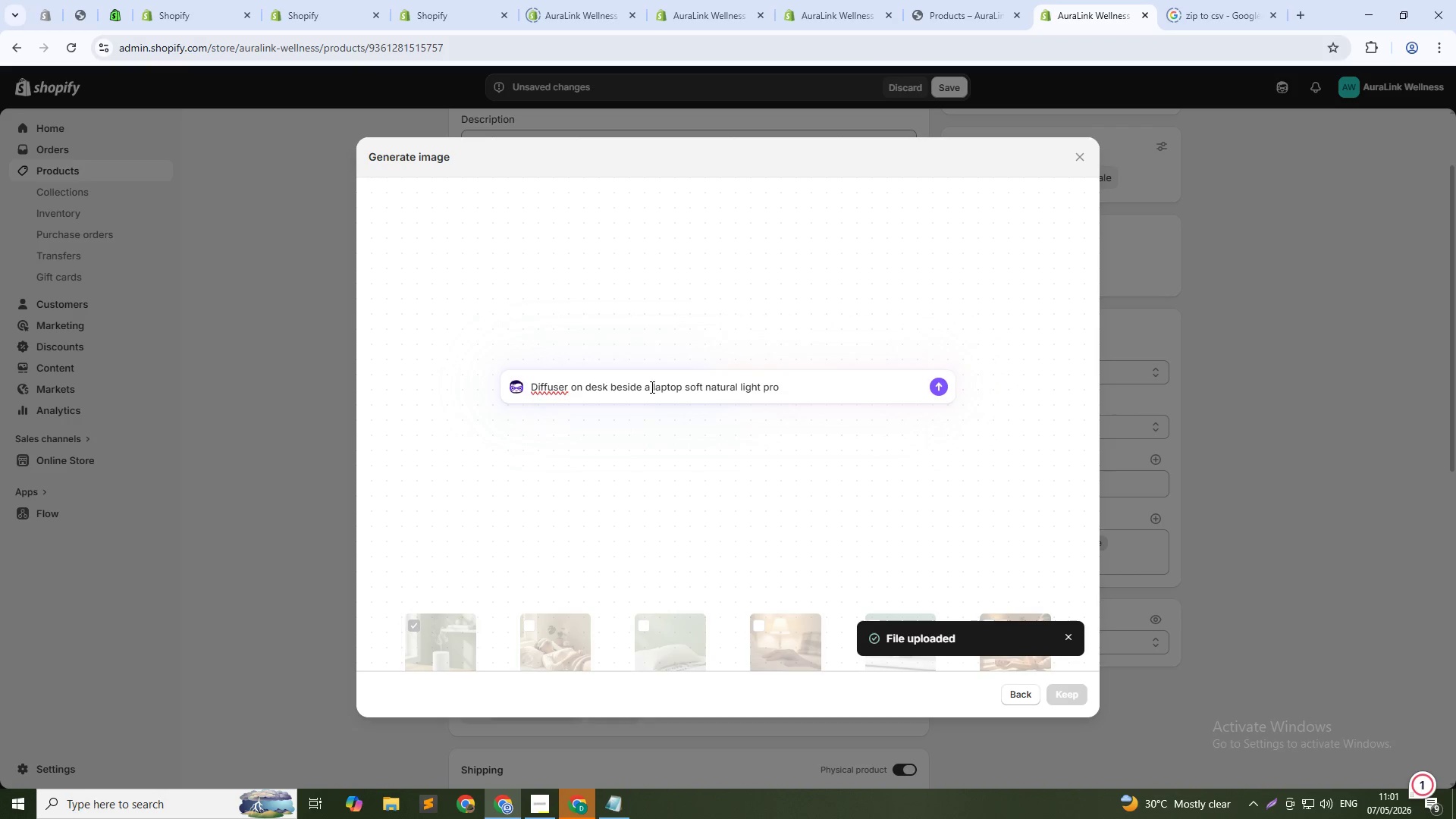 
type(ductive work atmosphere. 1:1 suqre)
 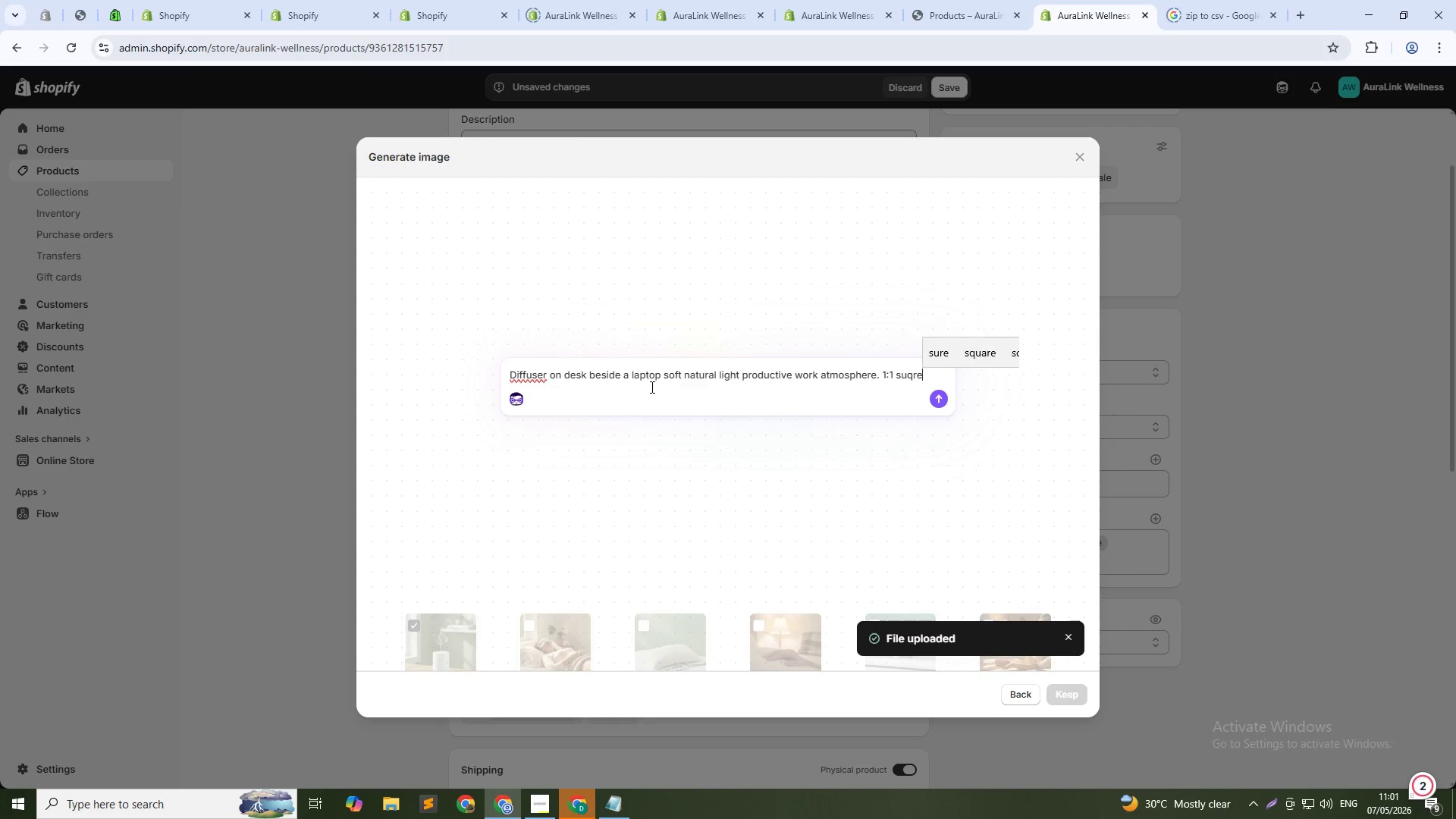 
key(Enter)
 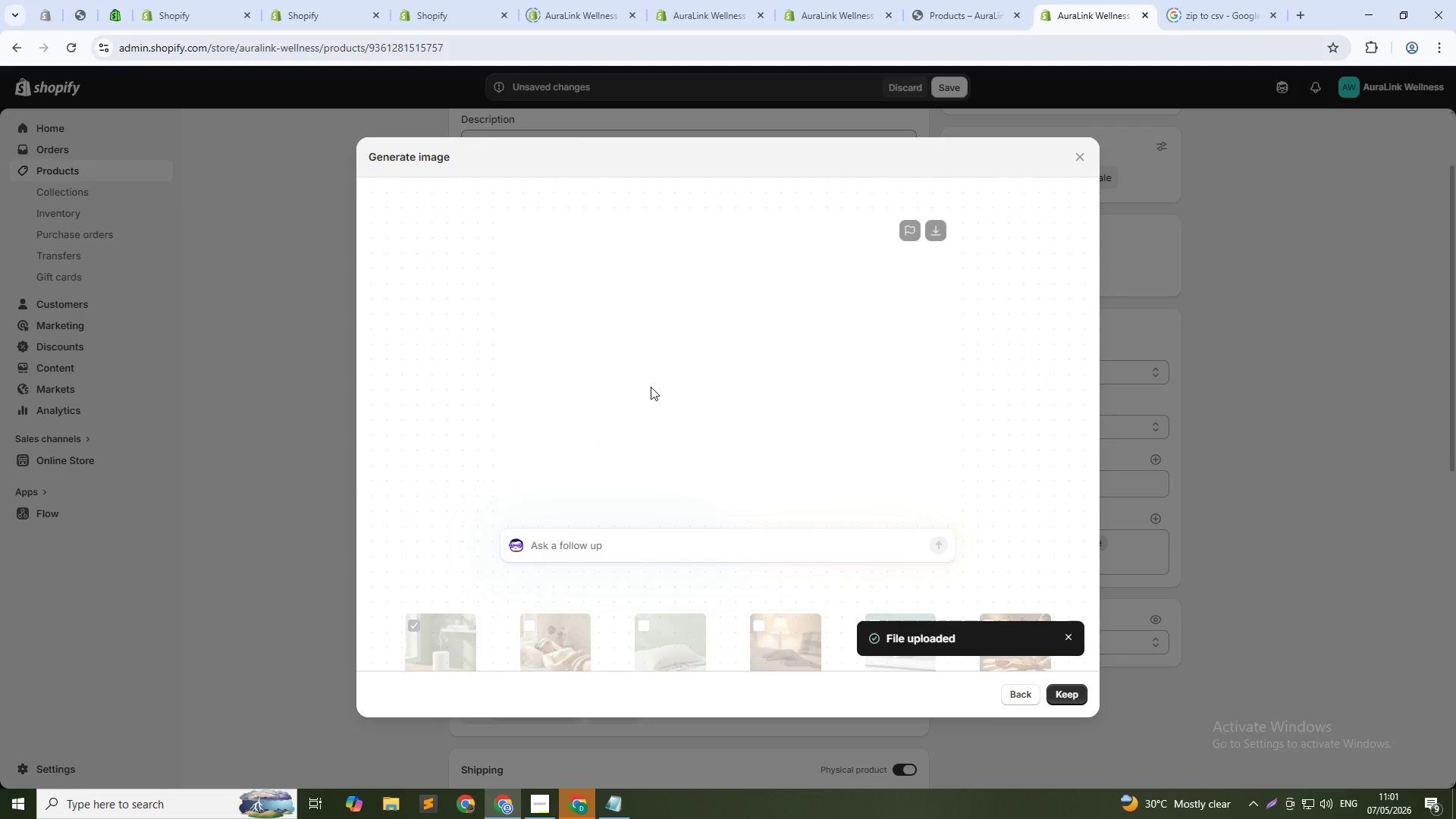 
wait(26.34)
 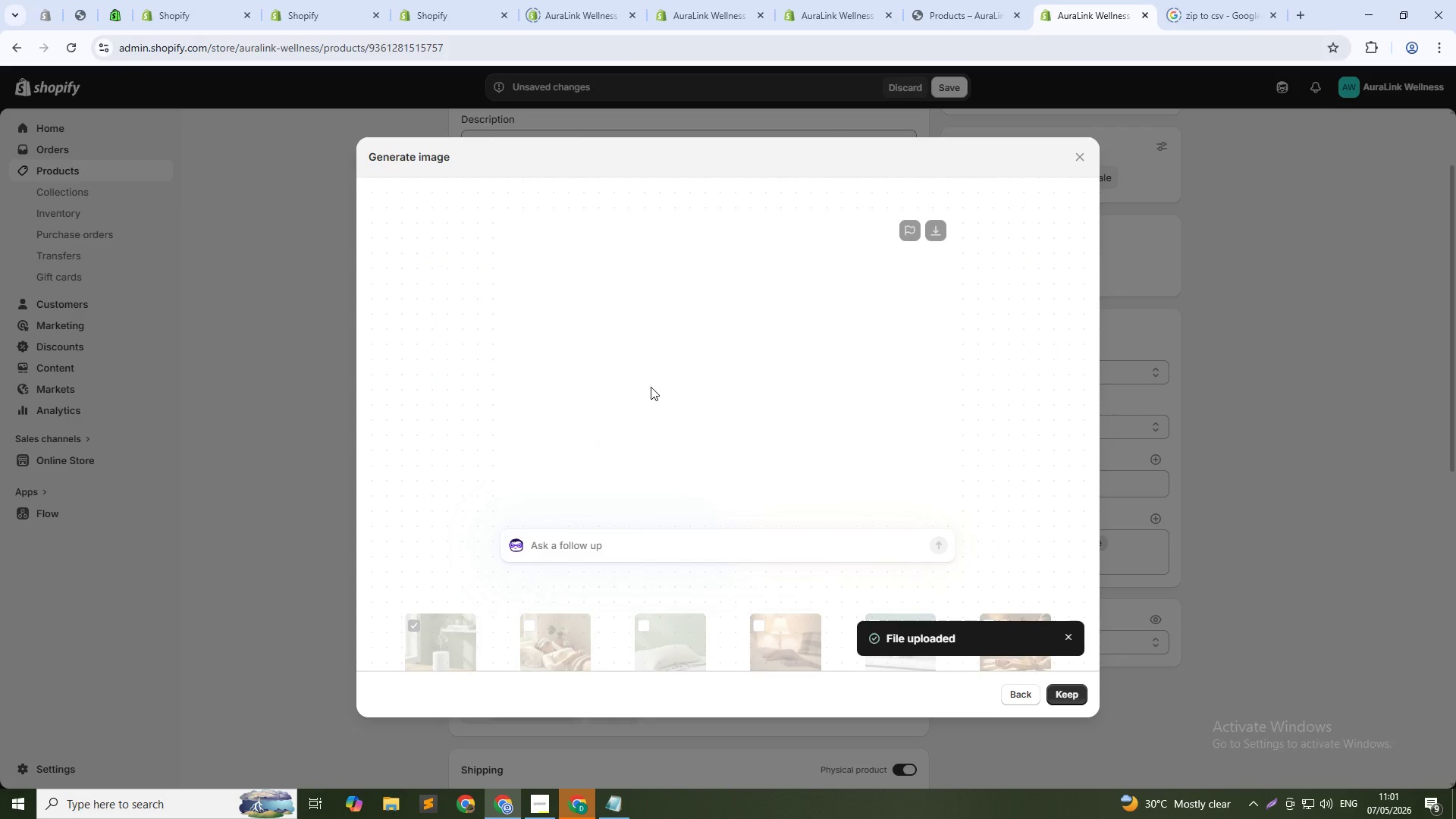 
left_click([1074, 695])
 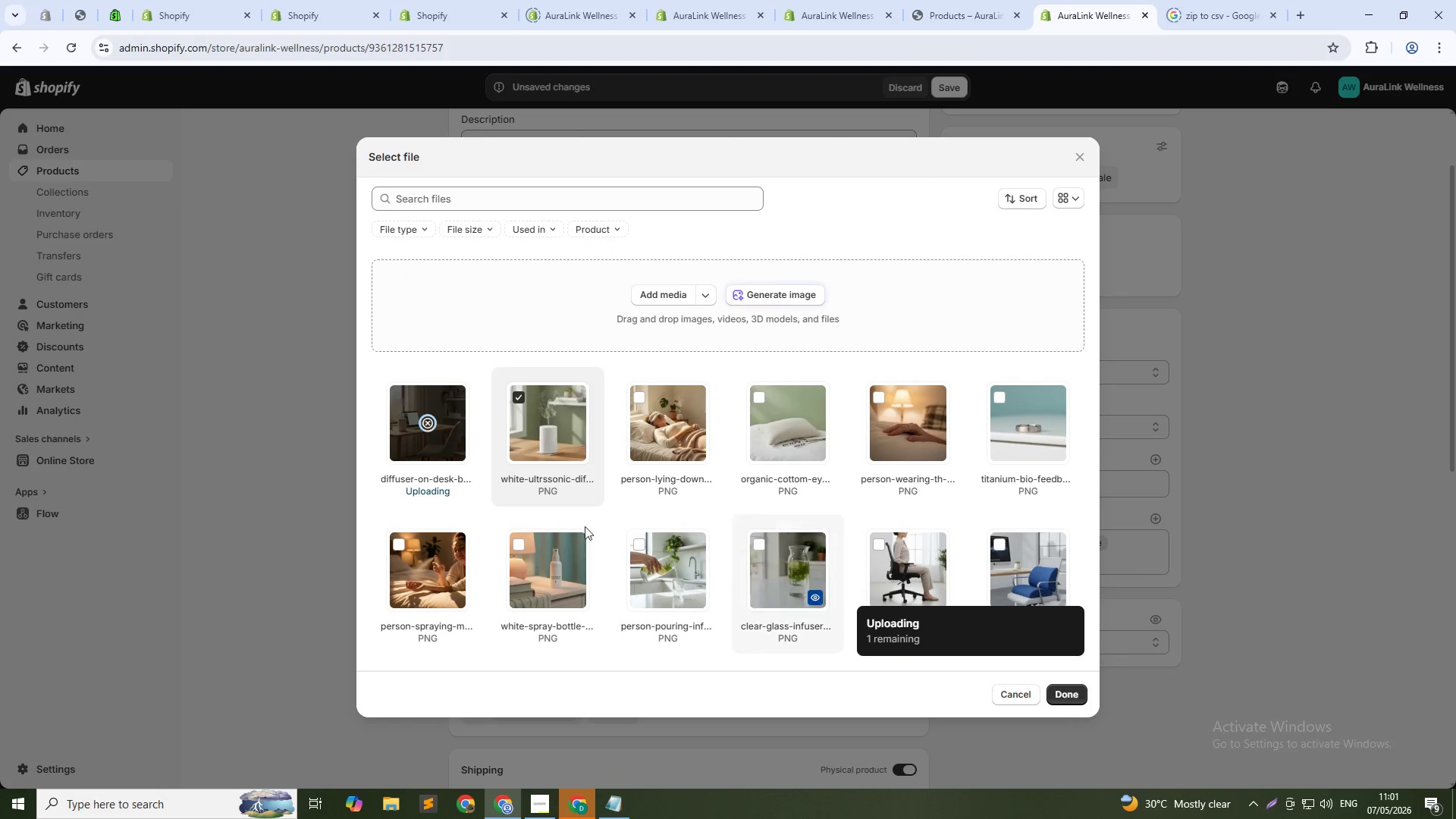 
mouse_move([494, 416])
 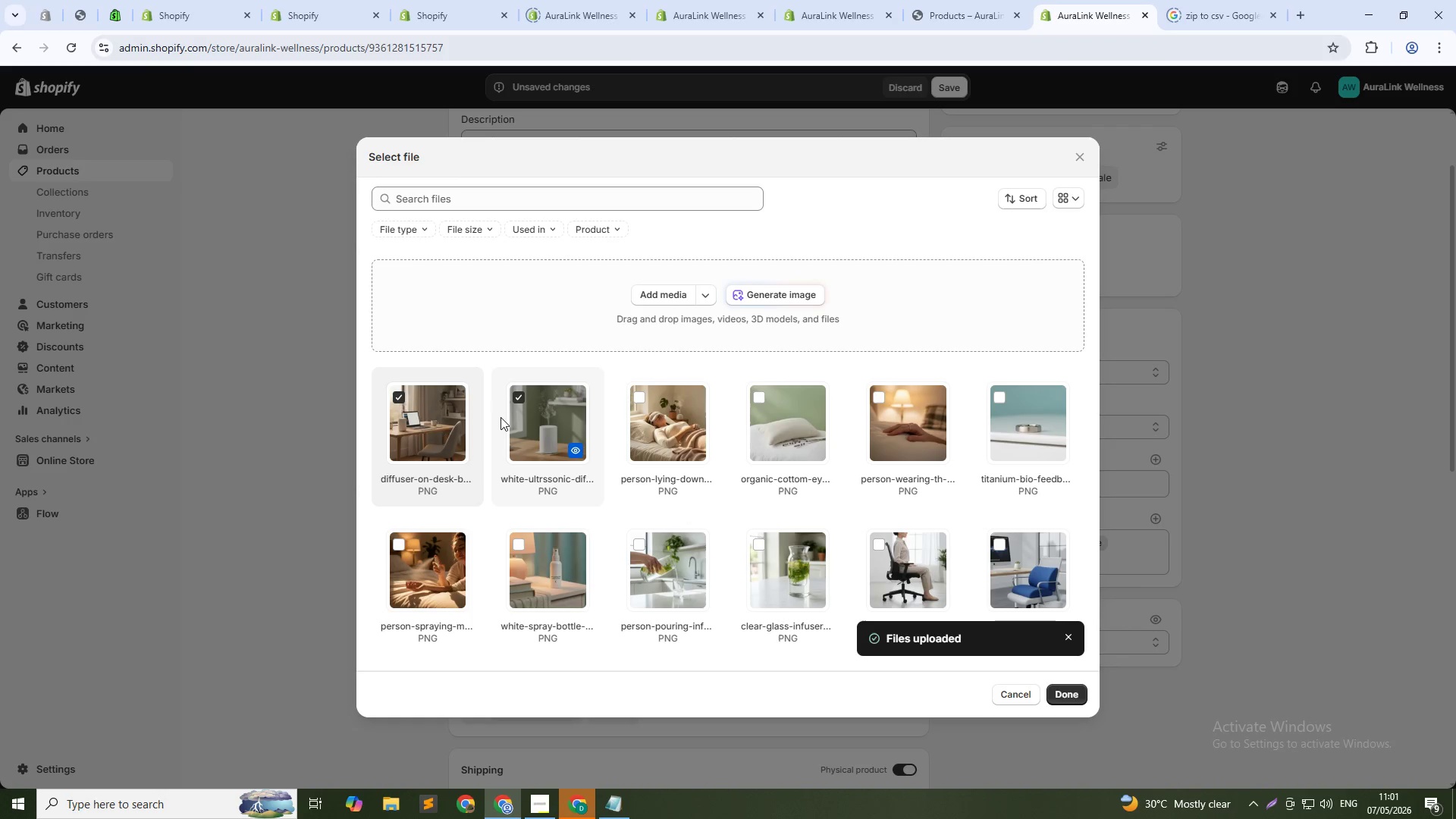 
wait(13.85)
 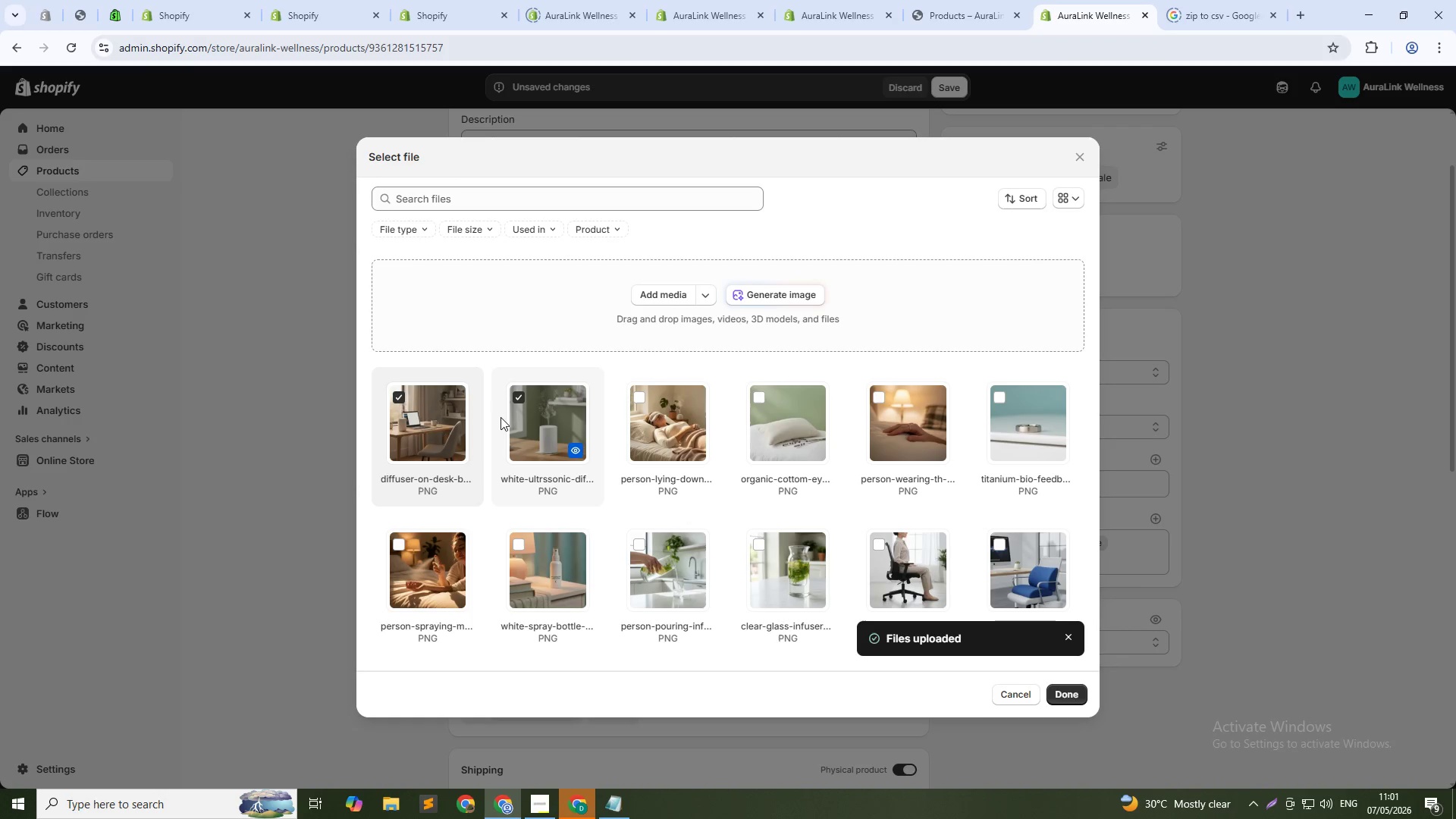 
left_click([1064, 694])
 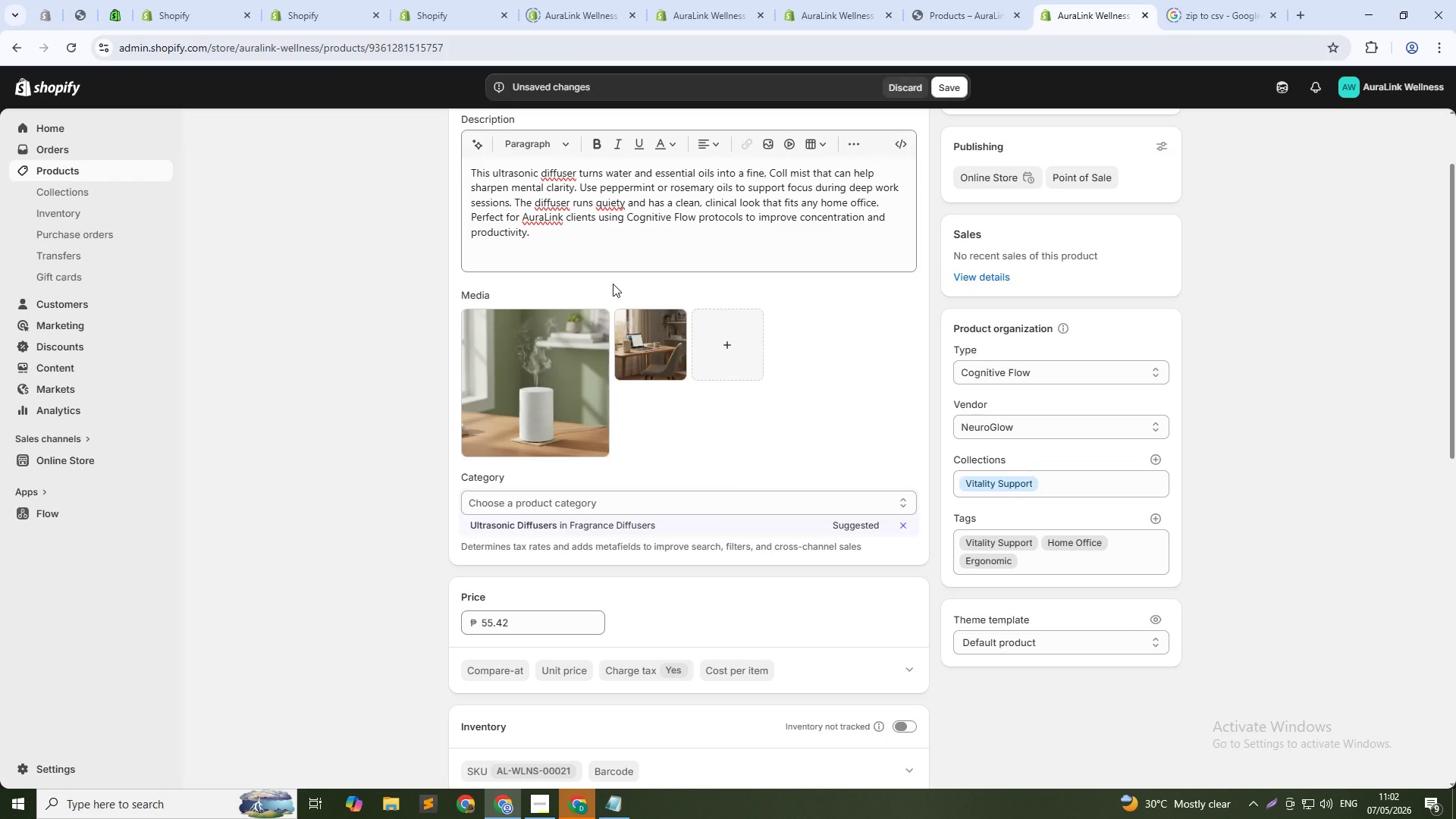 
wait(6.45)
 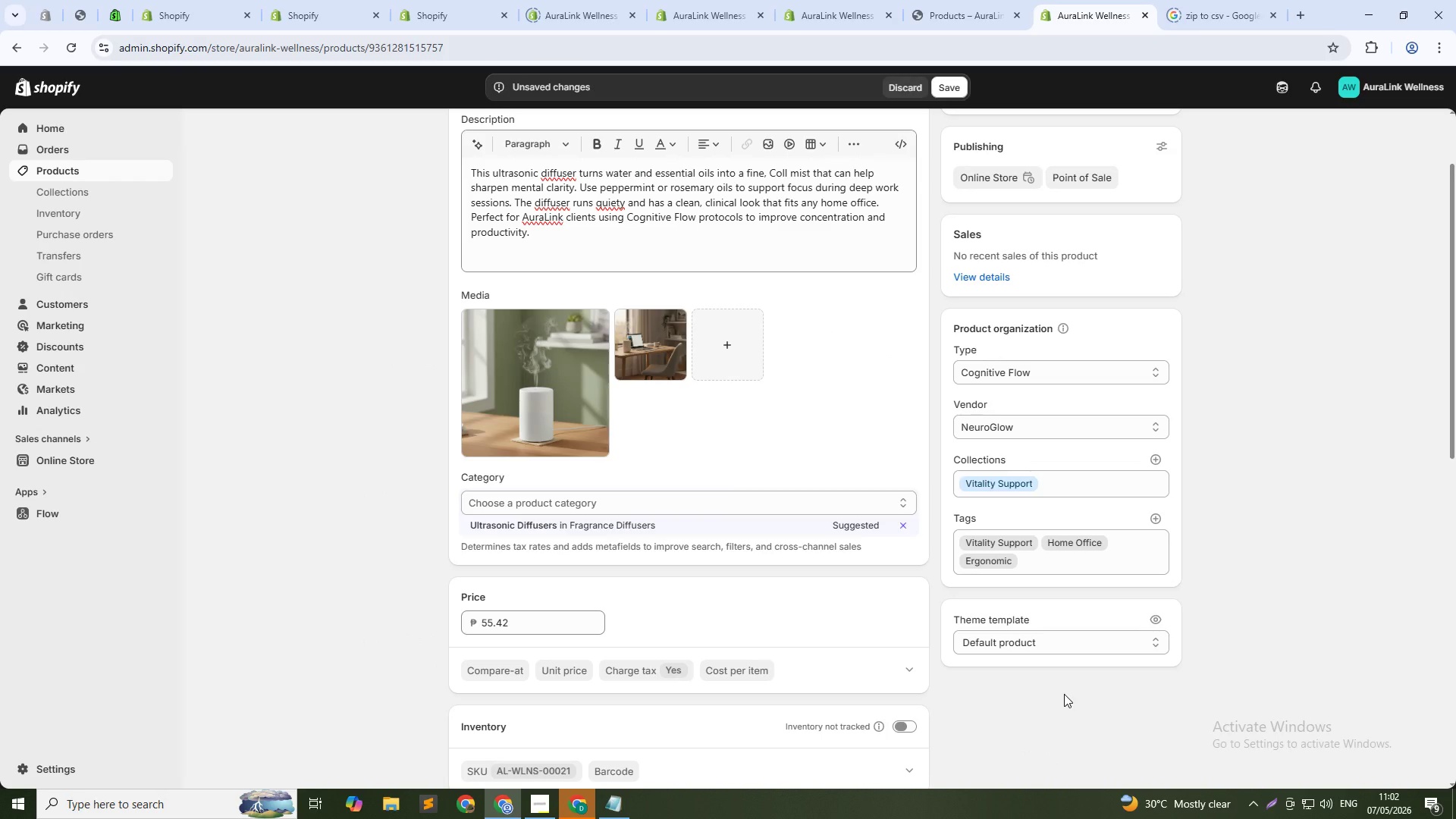 
left_click_drag(start_coordinate=[526, 332], to_coordinate=[529, 328])
 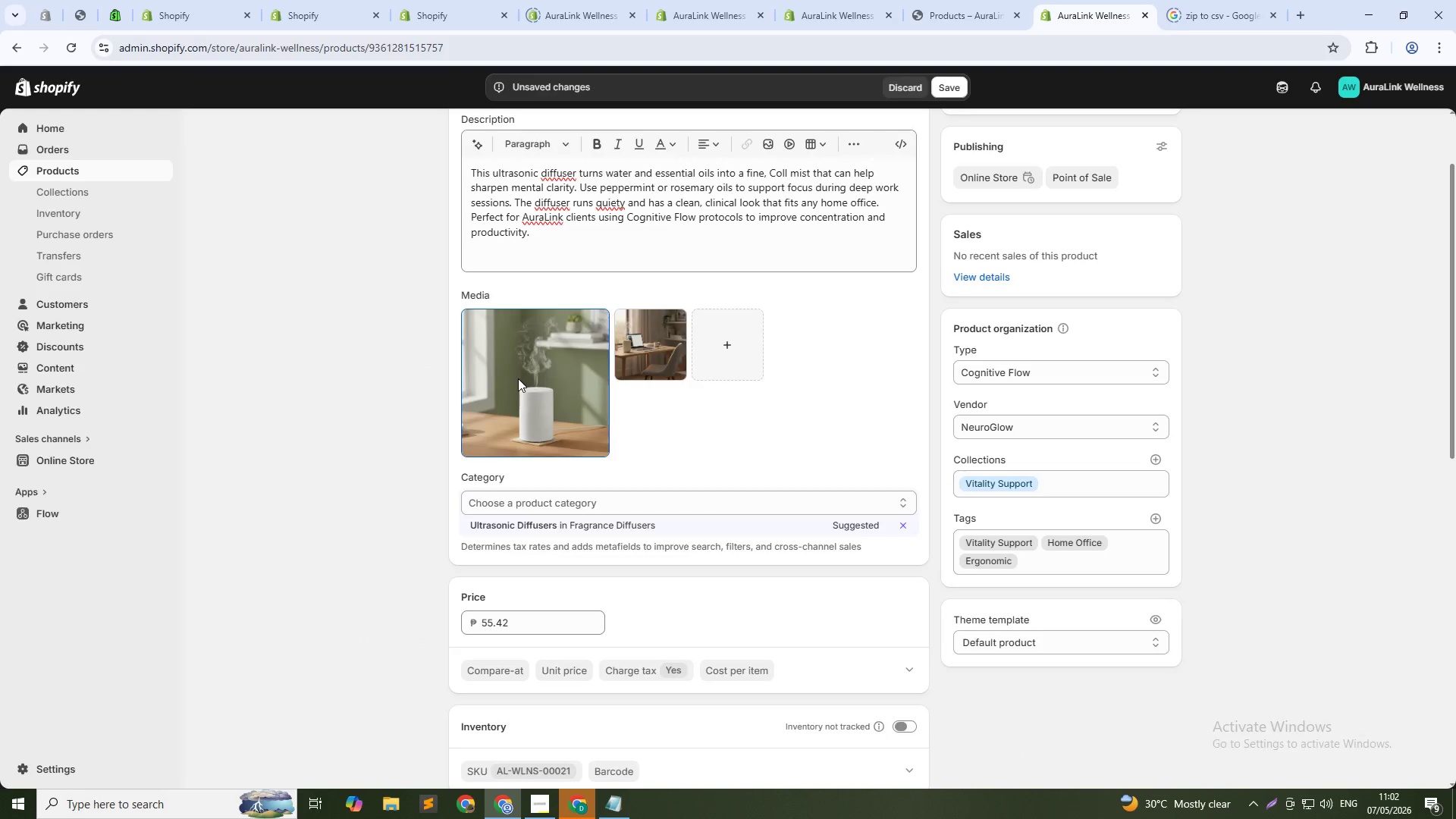 
left_click([518, 378])
 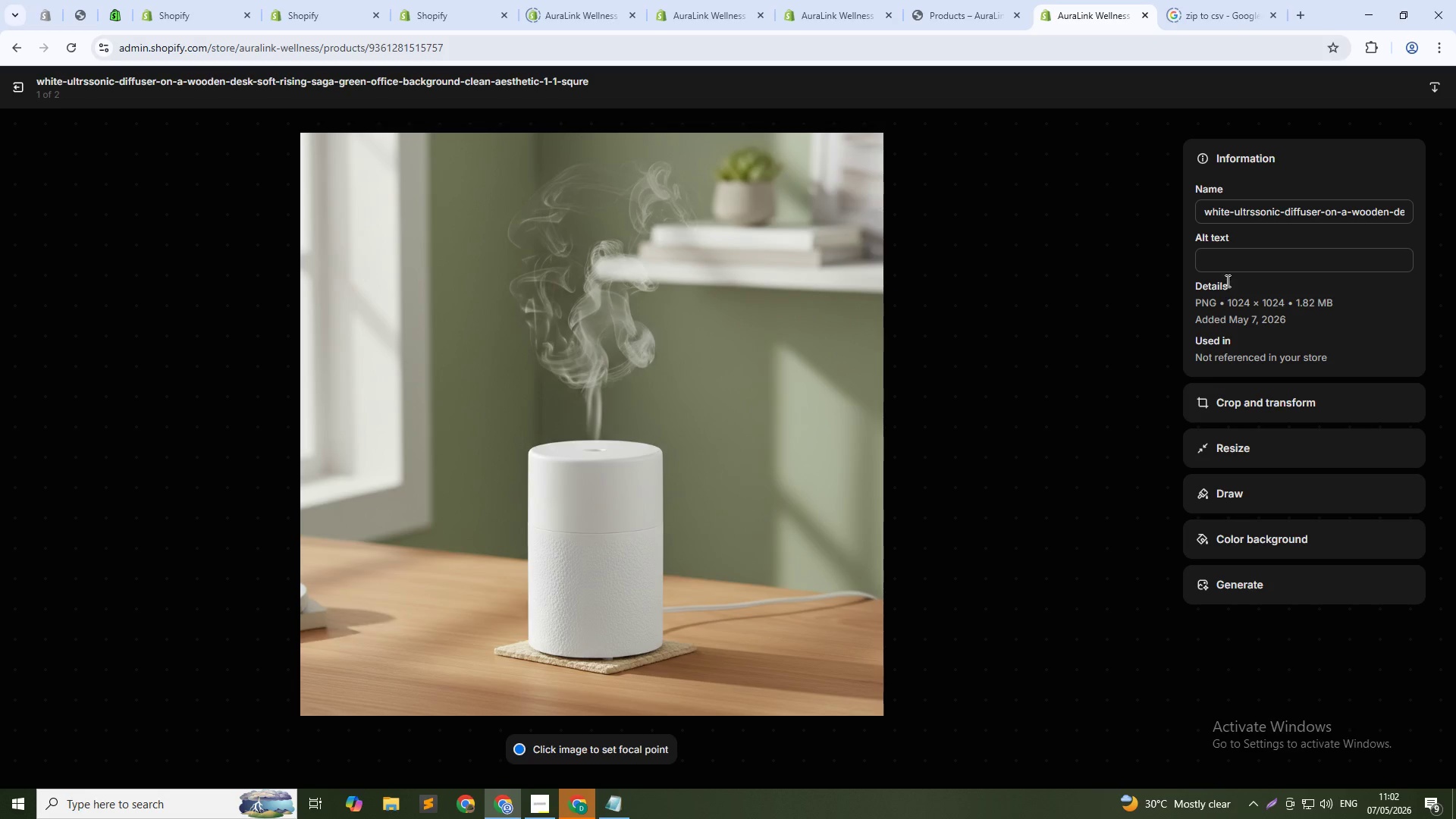 
type(Neuro-focus essential oil diffuser for )
 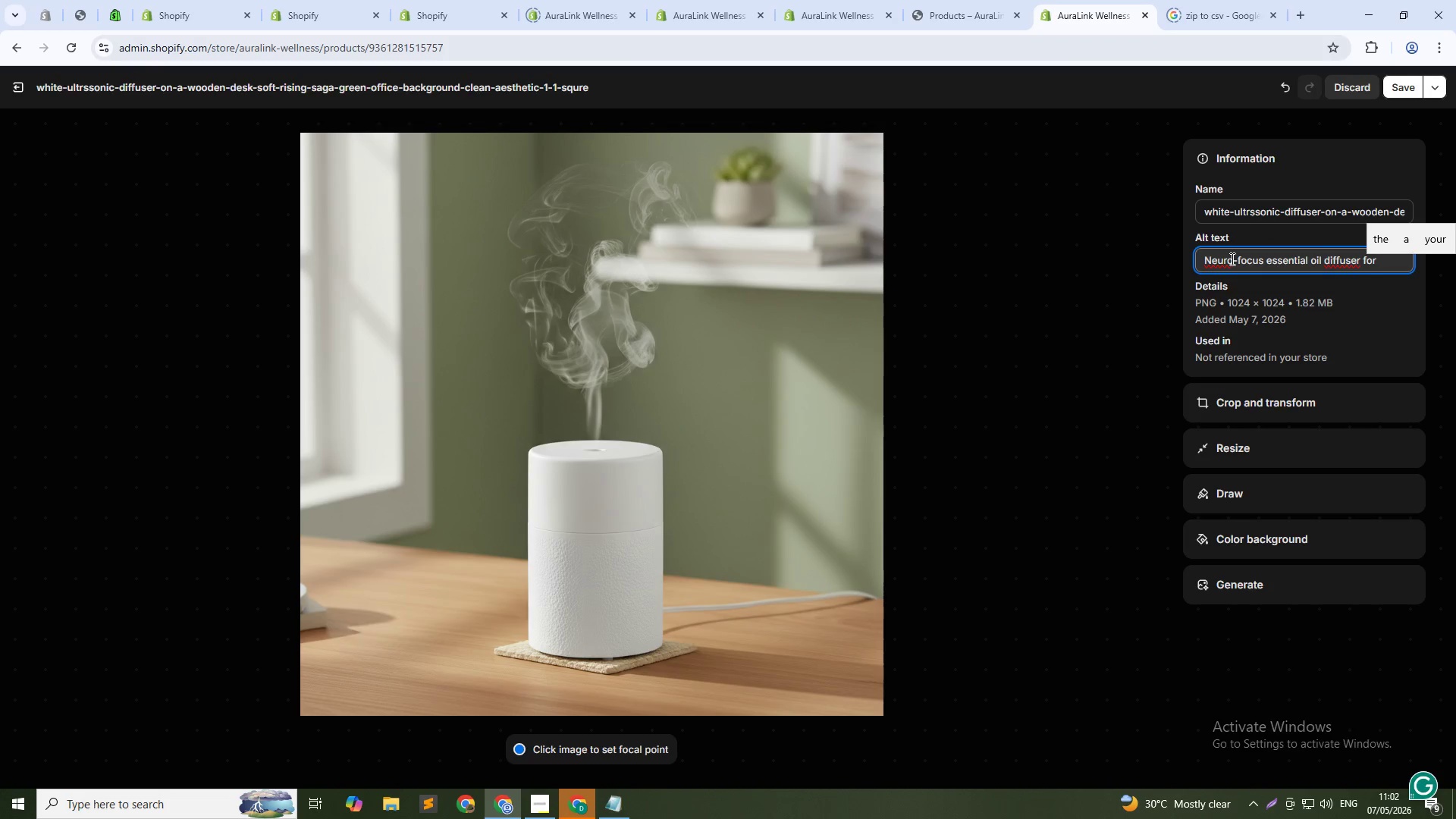 
type(workspace focus - con)
key(Backspace)
key(Backspace)
key(Backspace)
type(Congn)
key(Backspace)
type(=)
key(Backspace)
key(Backspace)
key(Backspace)
type(gnitive Flow aromatheraph)
key(Backspace)
type(y tool)
 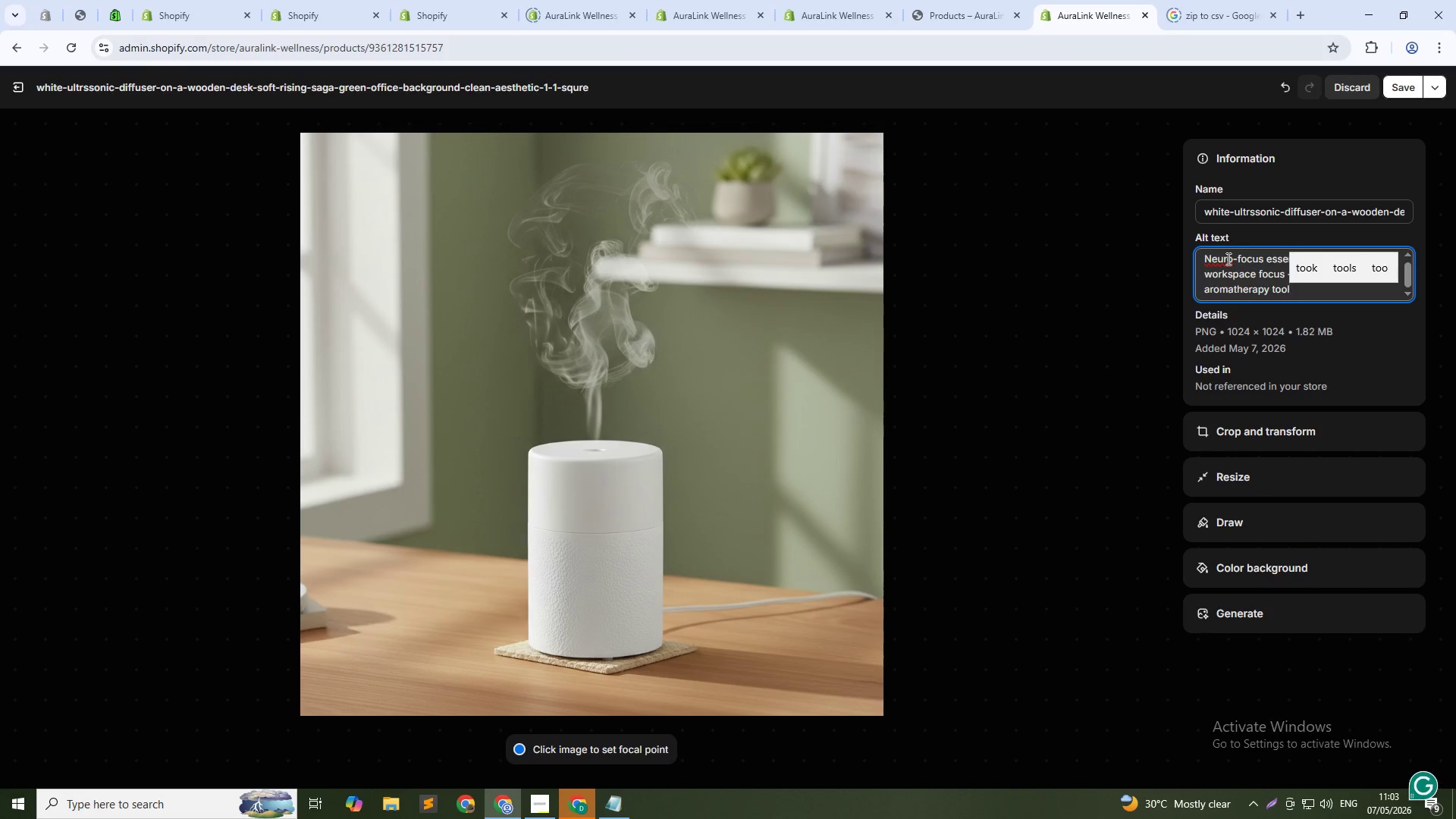 
left_click([1220, 278])
 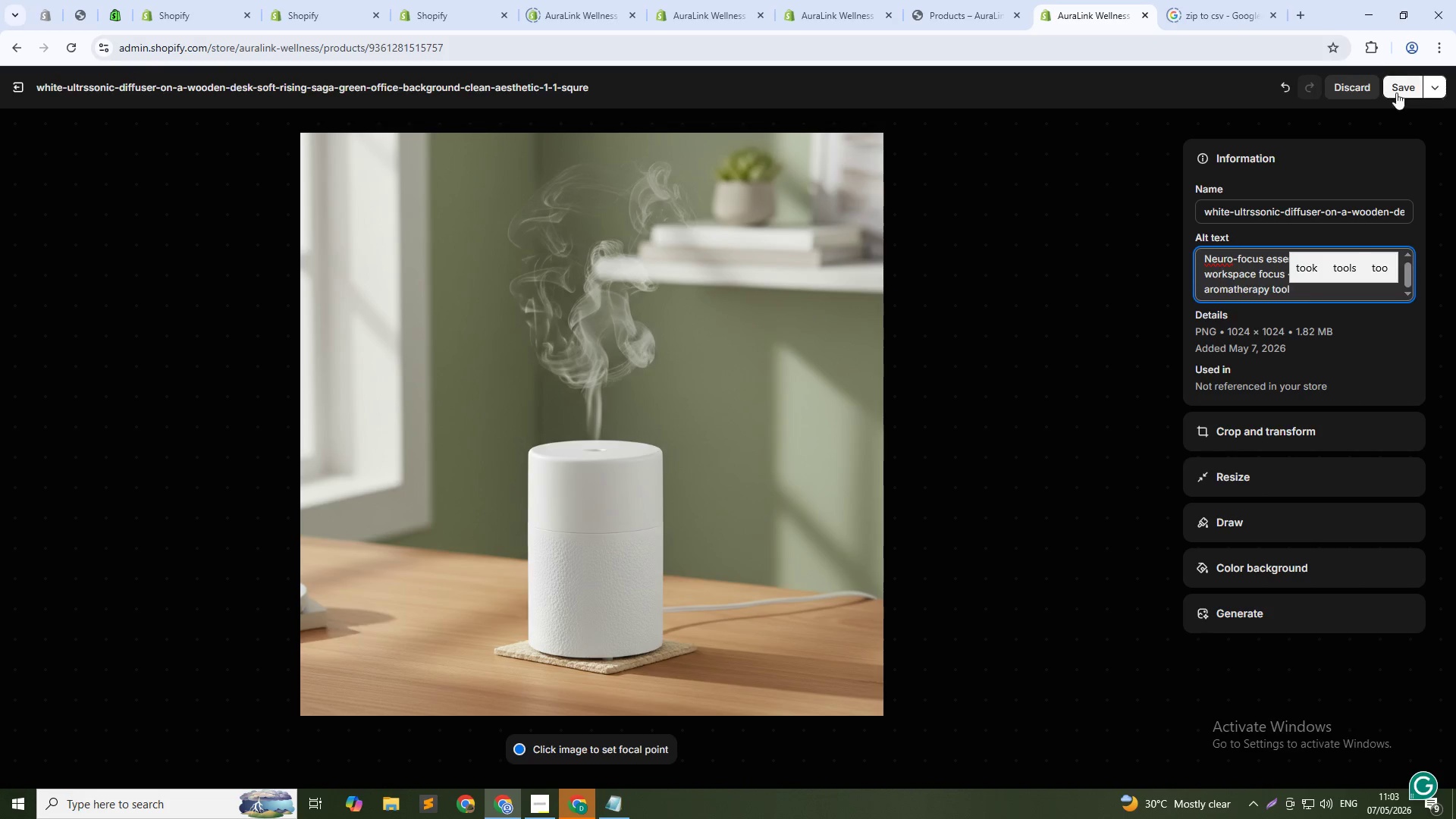 
left_click([1404, 78])
 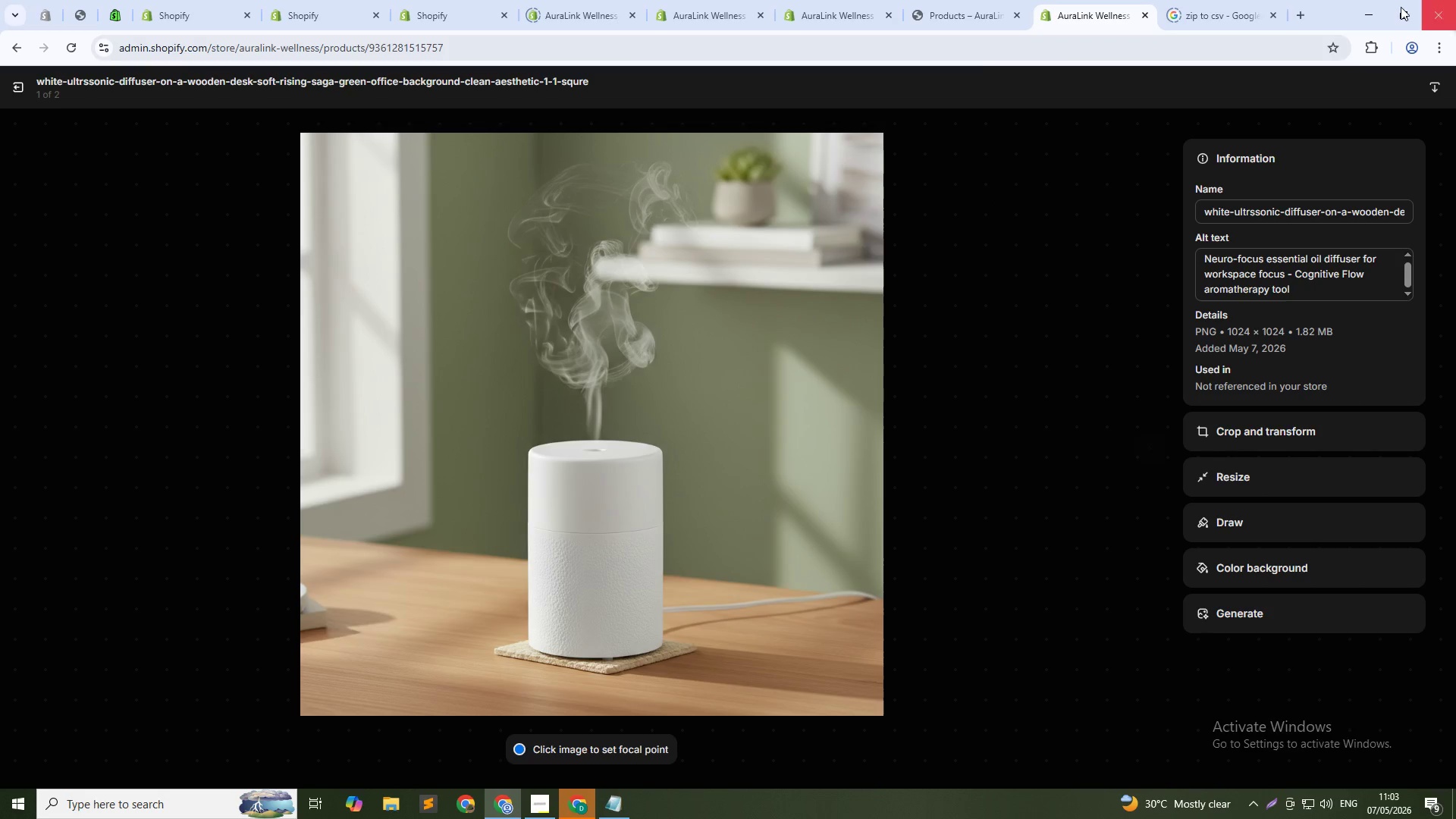 
left_click([11, 90])
 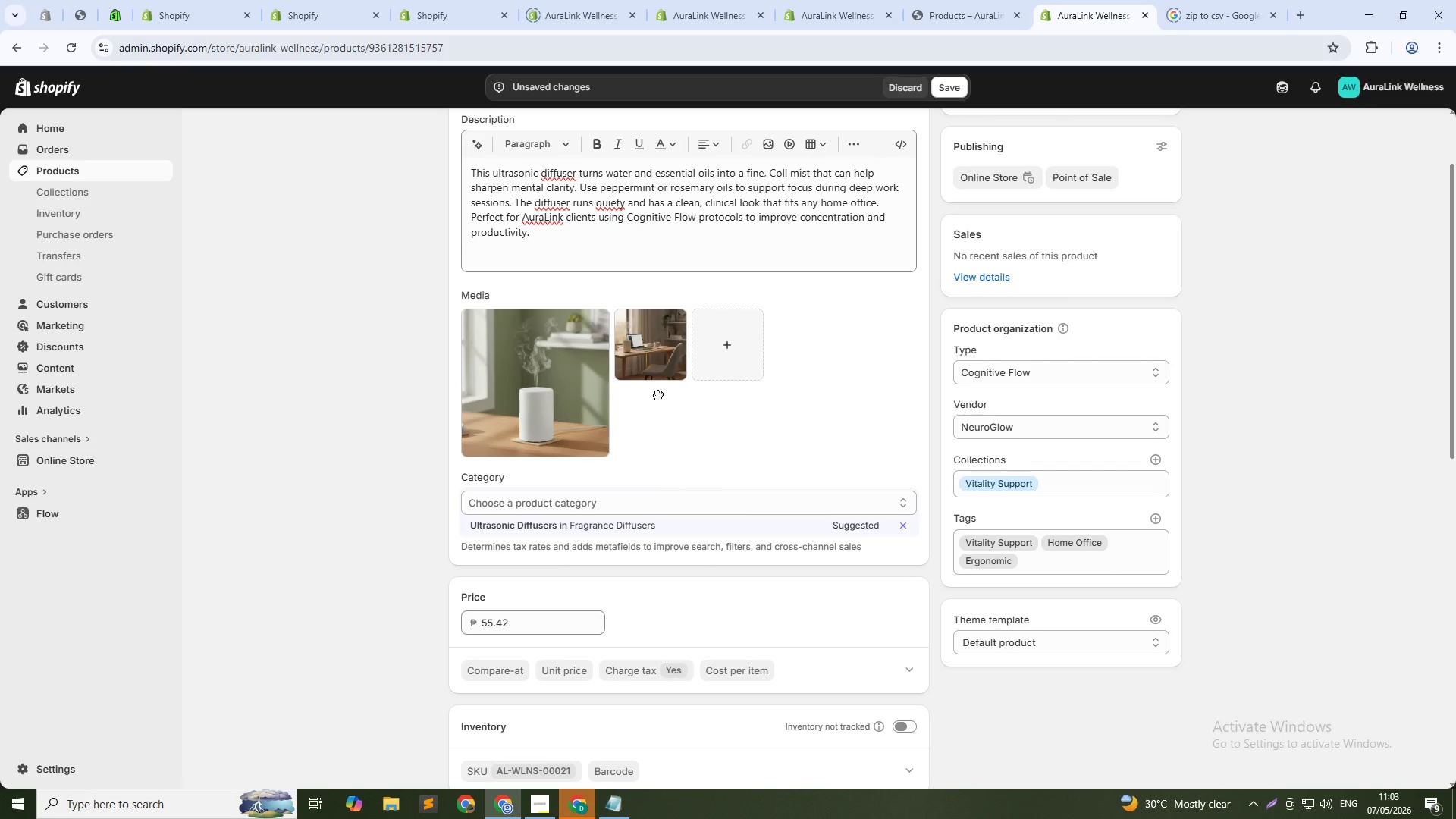 
left_click([653, 356])
 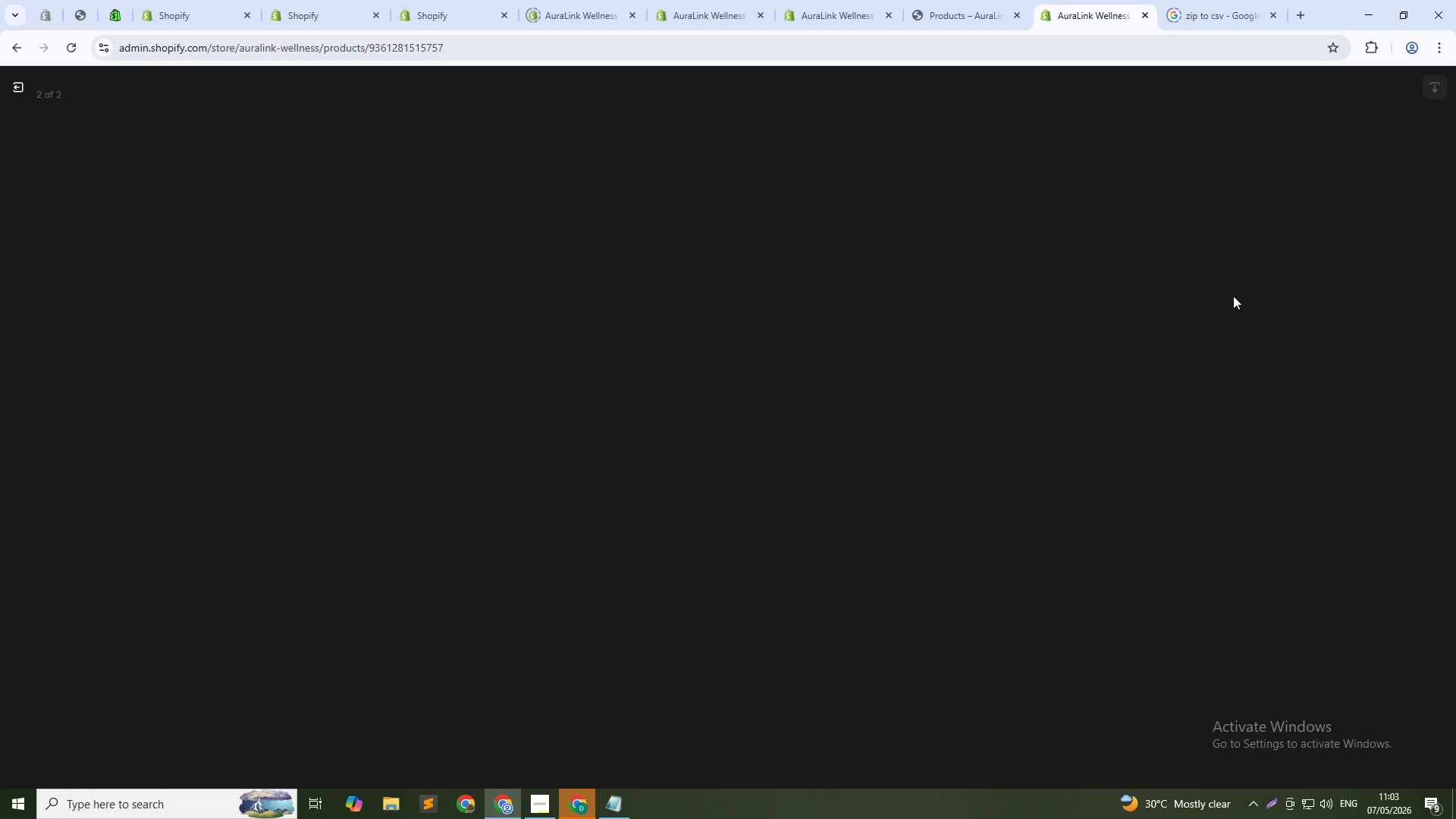 
left_click([1244, 265])
 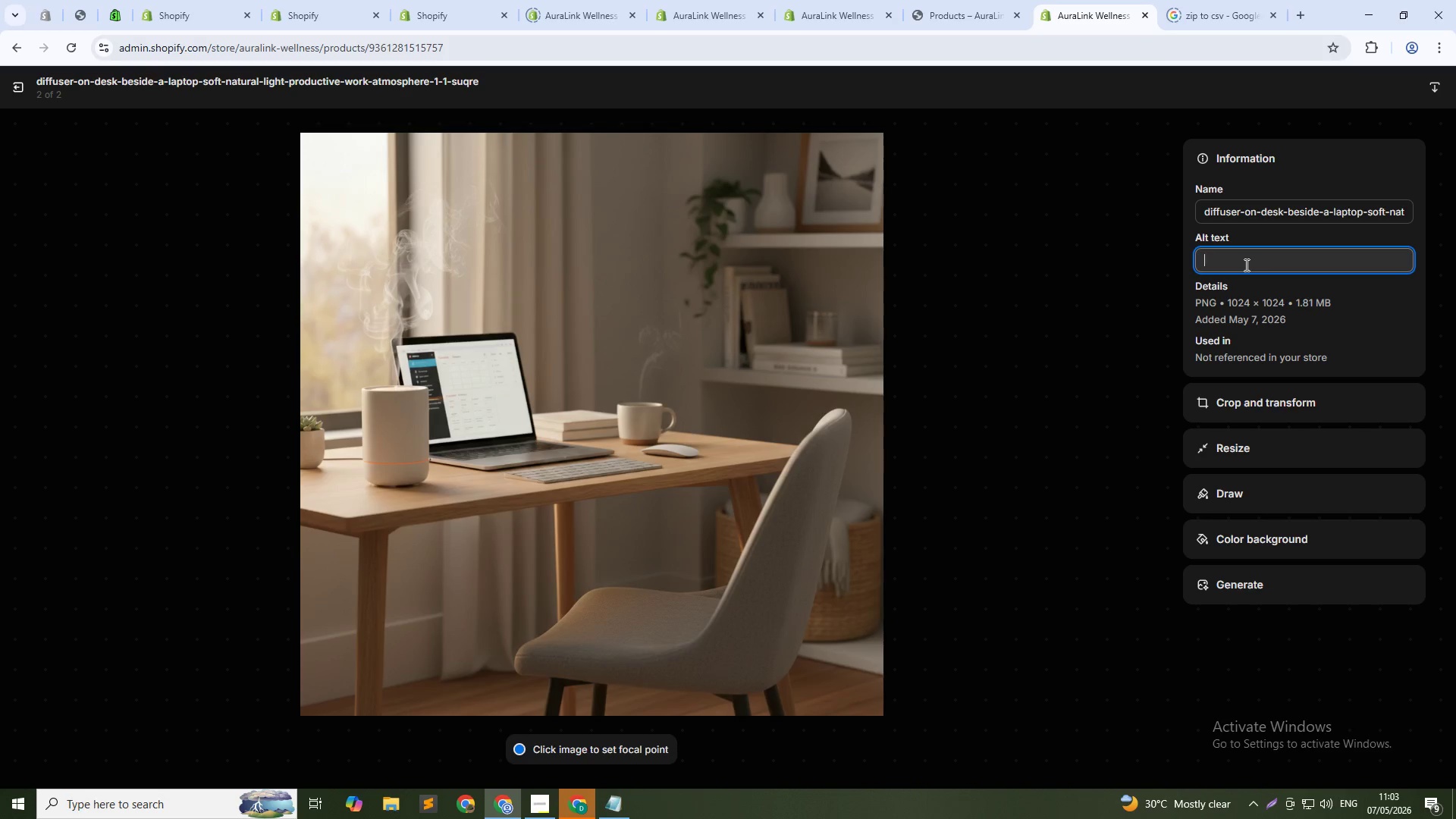 
type(Patient)
 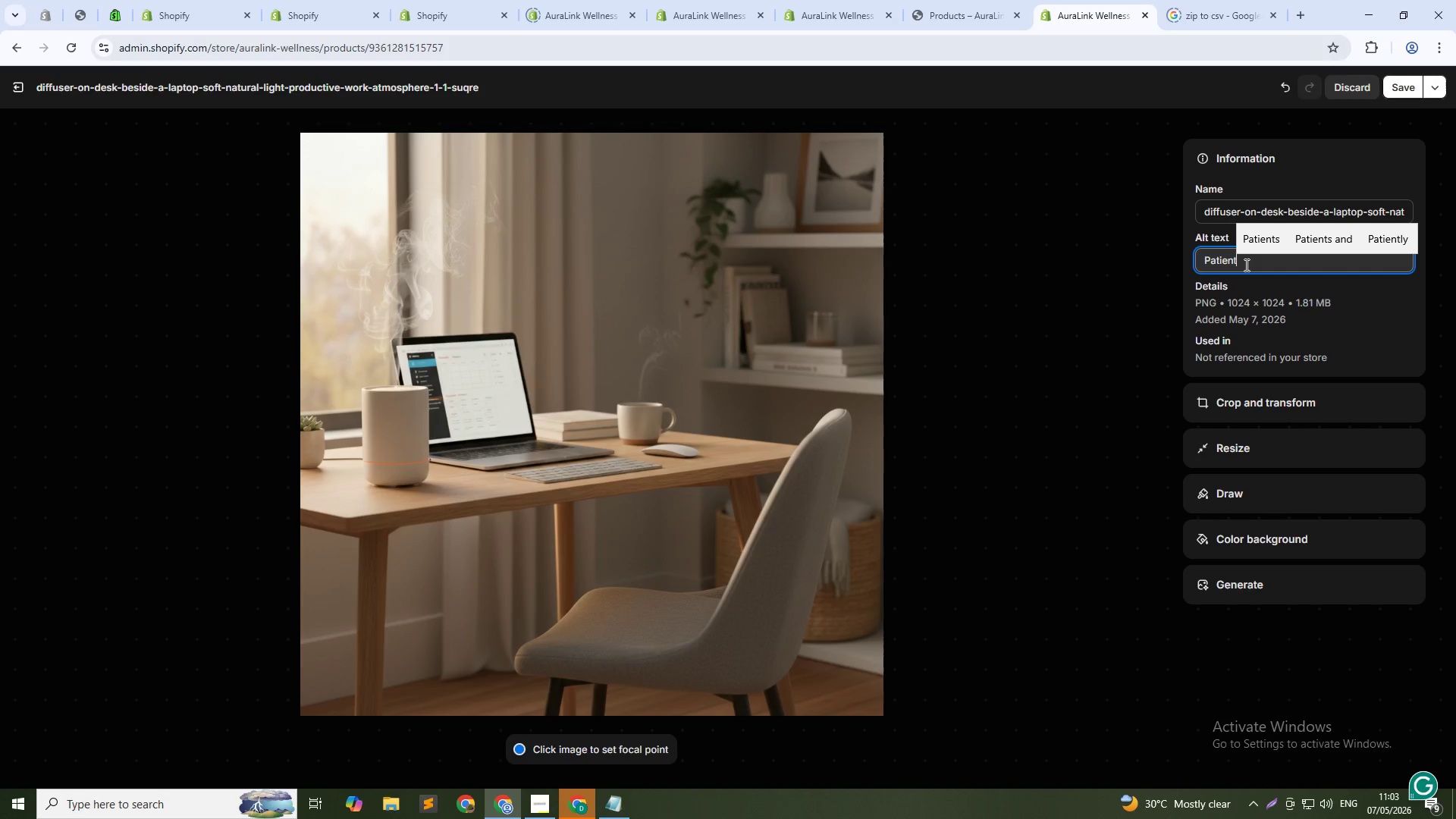 
type( using diffuser during deep work session - supporting mental clarity)
 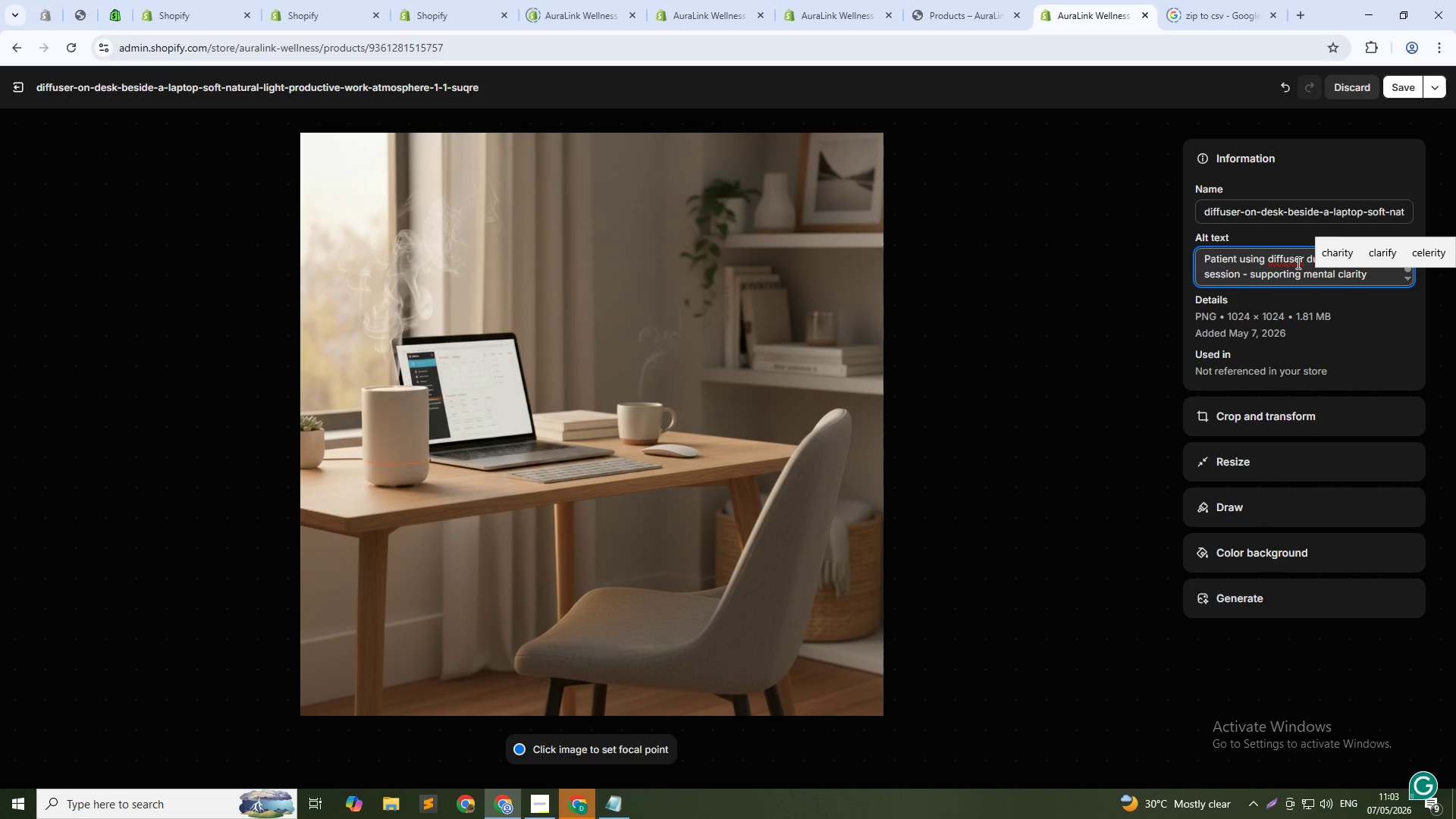 
left_click([1403, 86])
 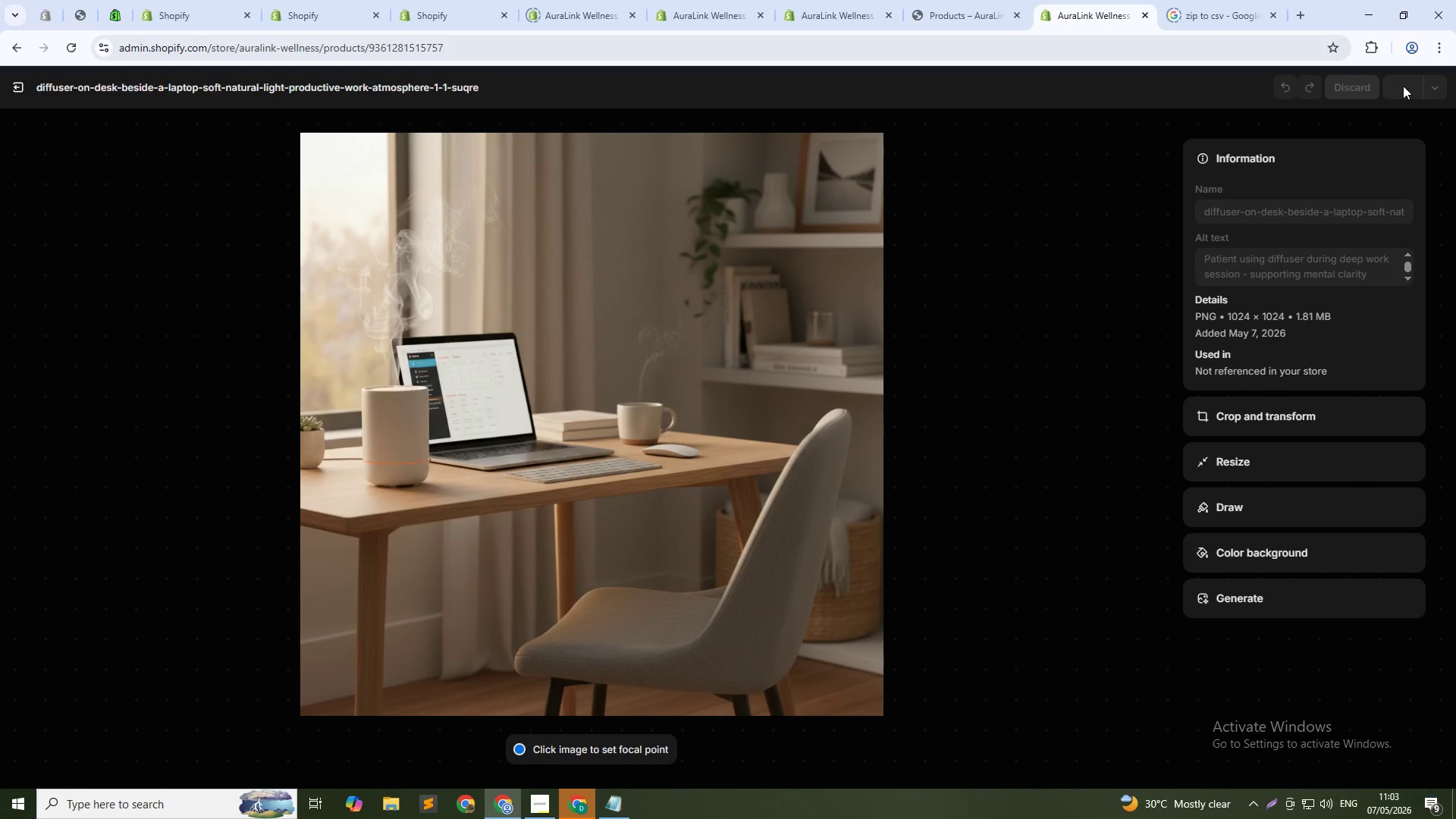 
key(Alt+AltLeft)
 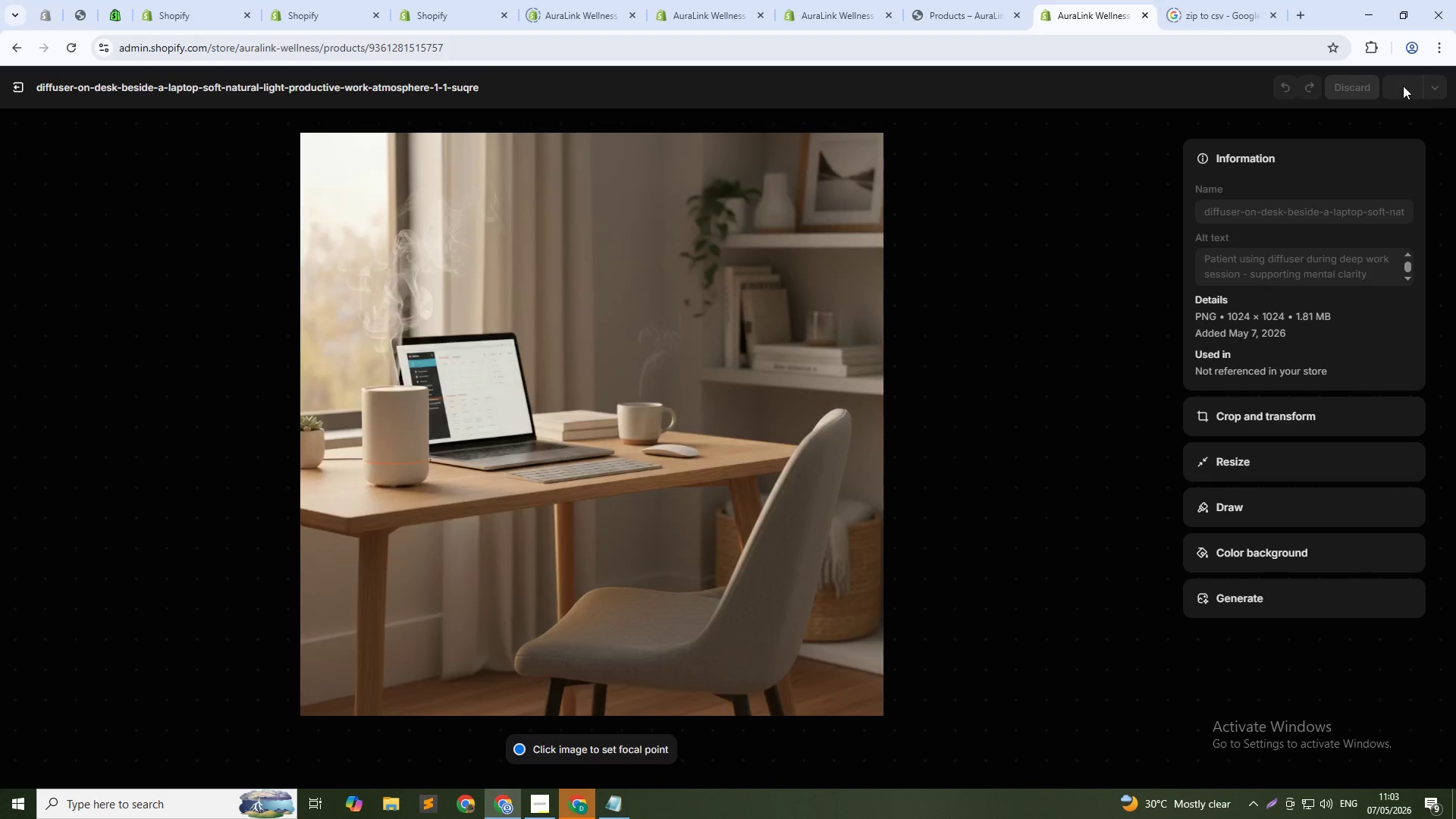 
key(Alt+Tab)